 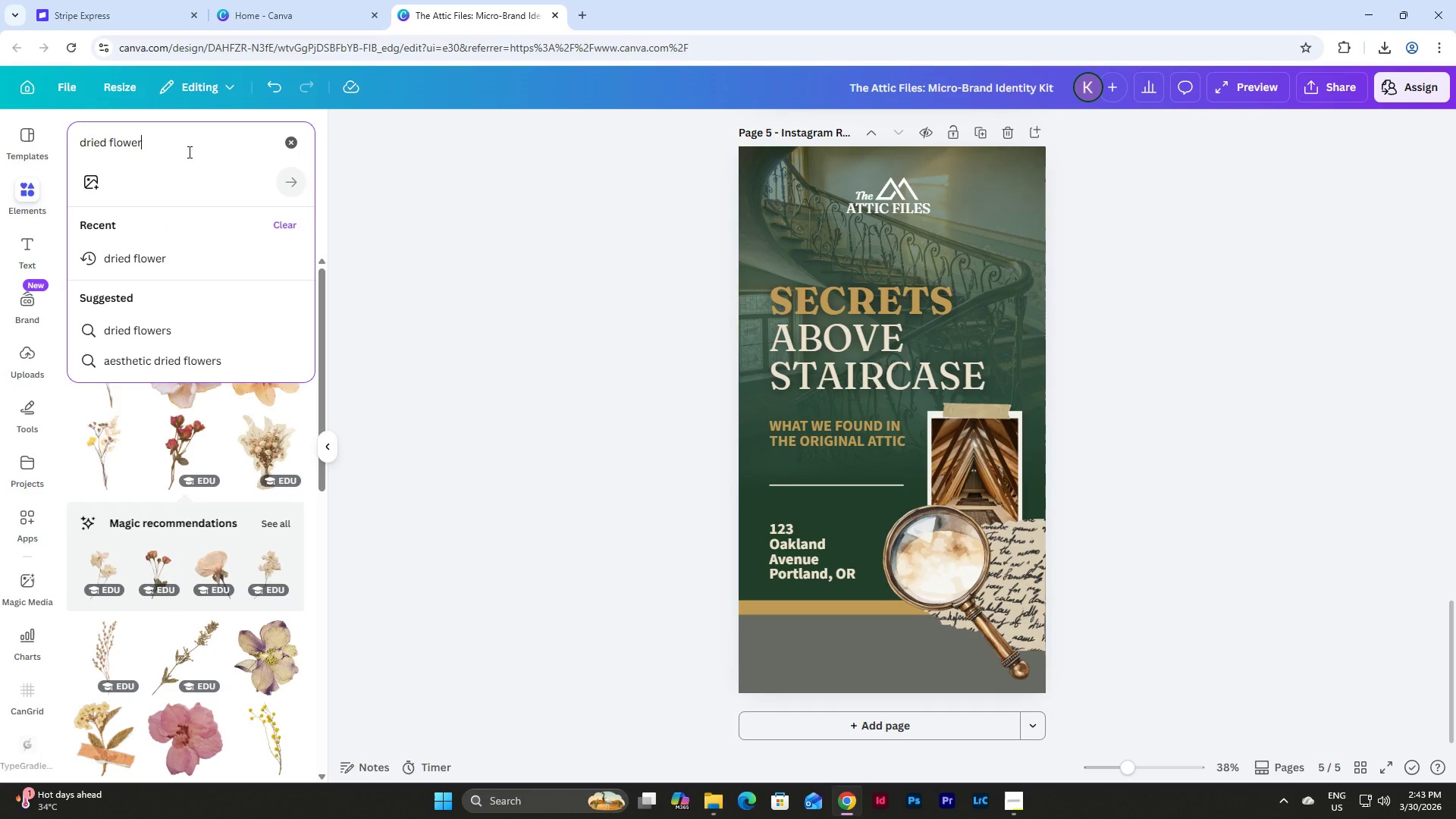 
left_click_drag(start_coordinate=[188, 144], to_coordinate=[0, 131])
 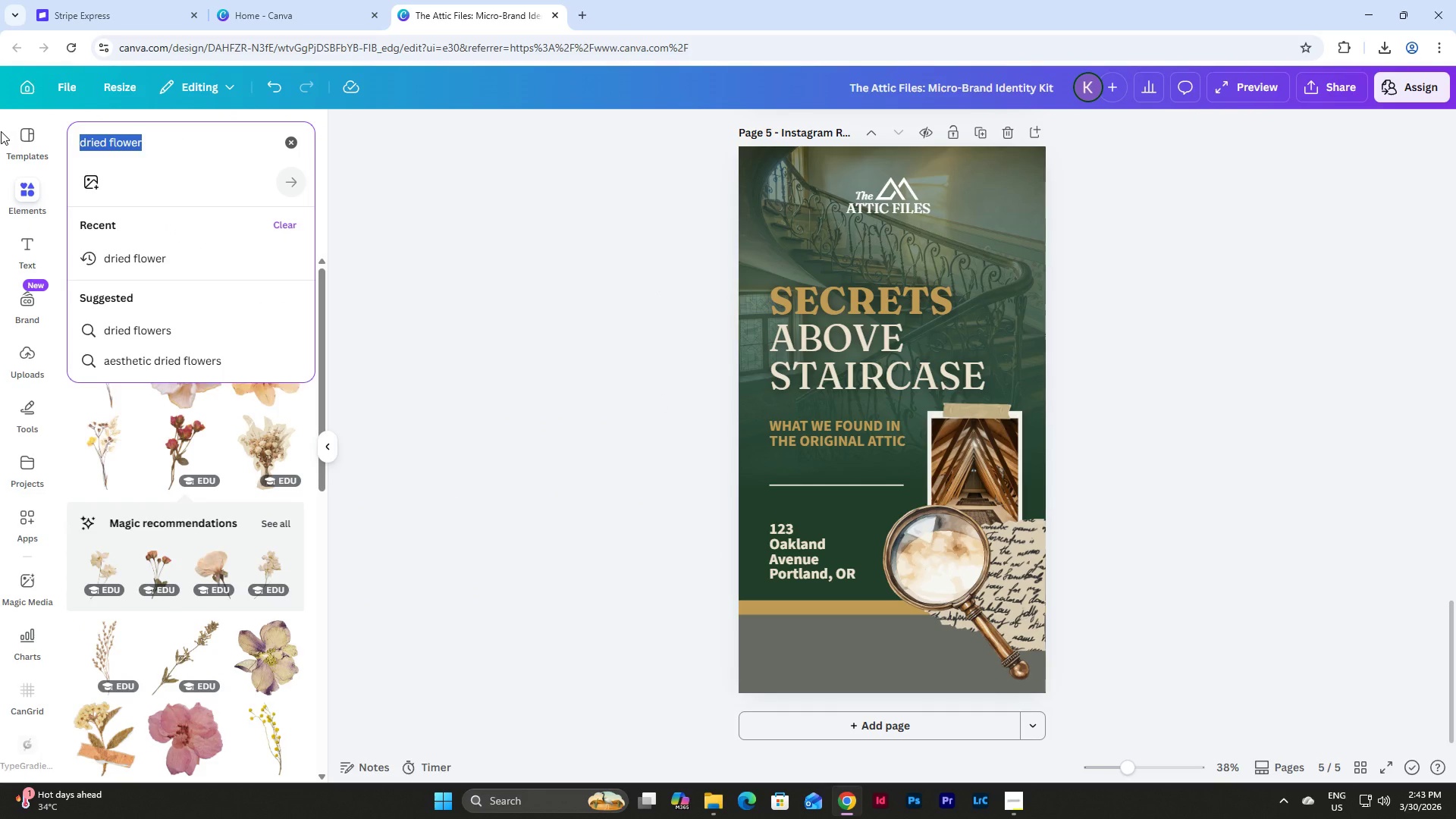 
type(vintage key)
 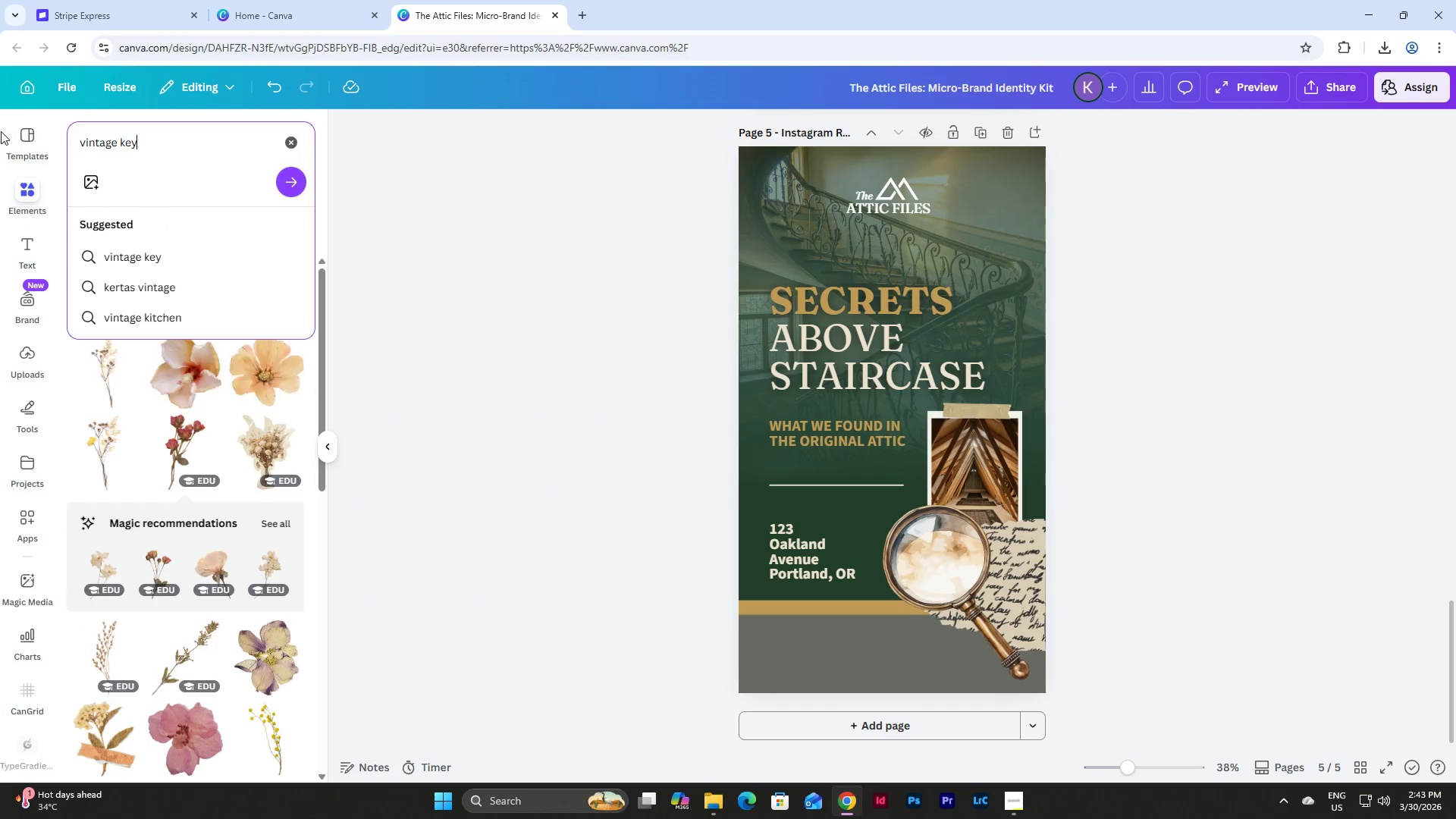 
key(Enter)
 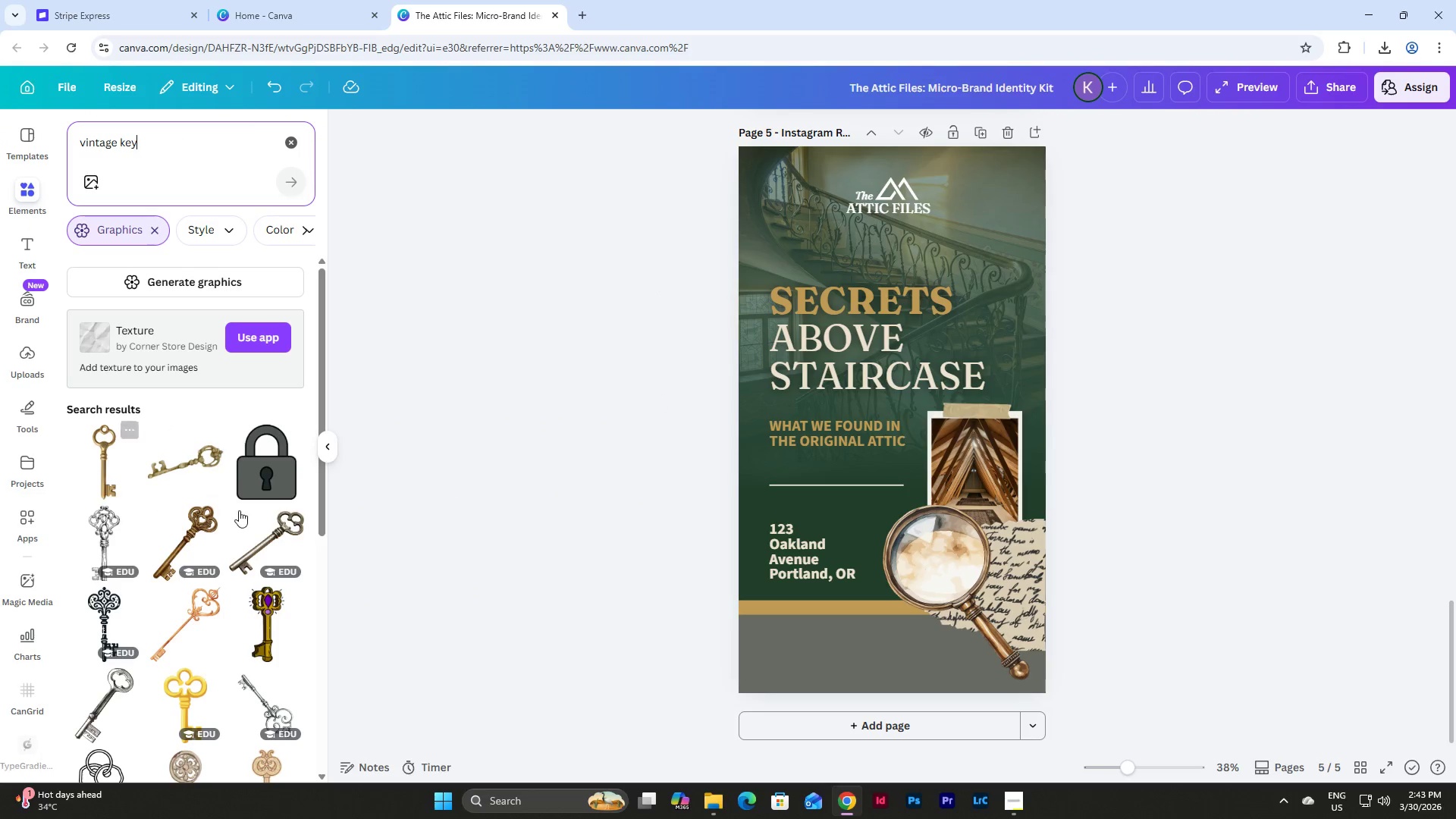 
scroll: coordinate [192, 475], scroll_direction: down, amount: 3.0
 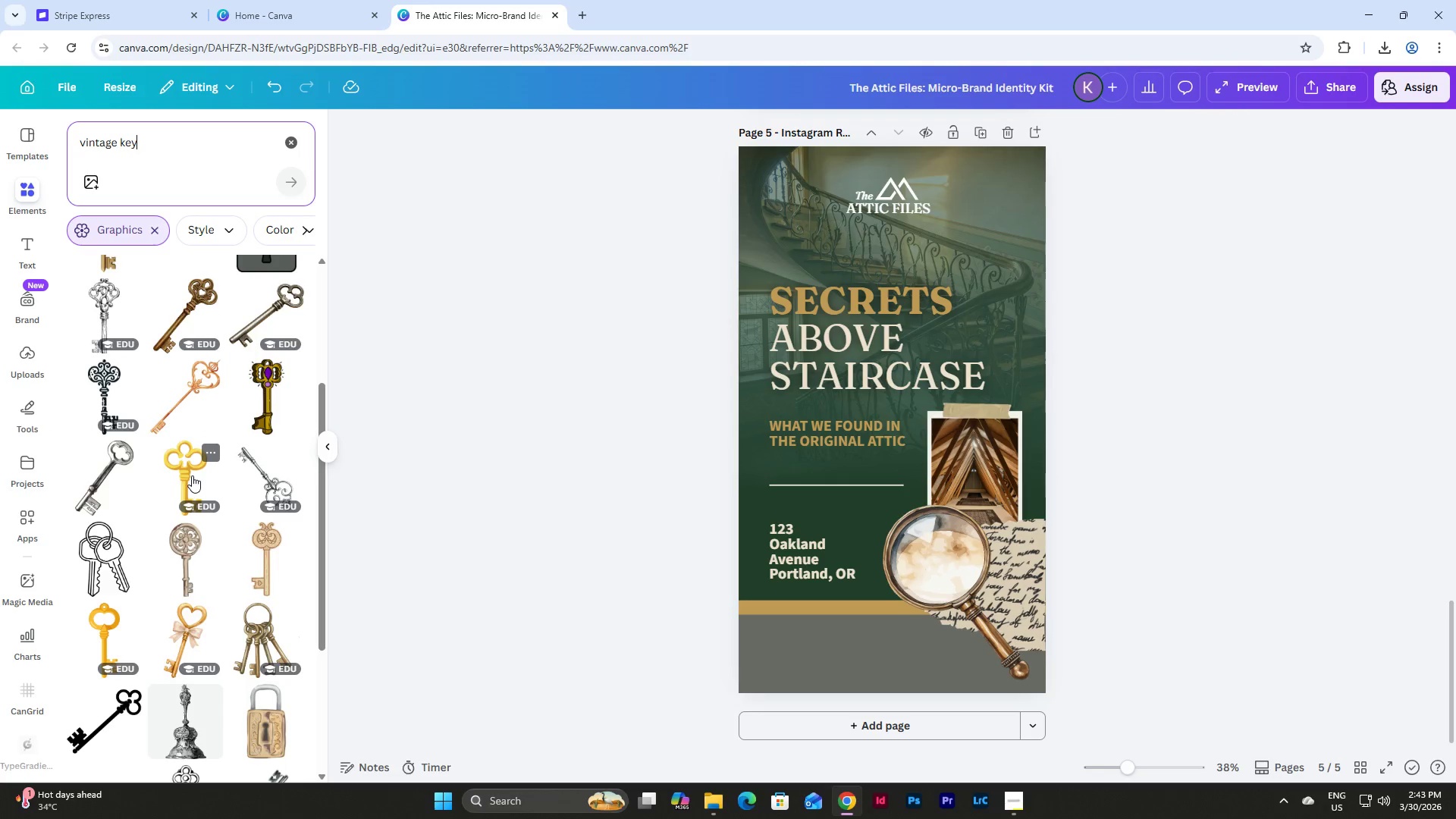 
scroll: coordinate [192, 475], scroll_direction: up, amount: 1.0
 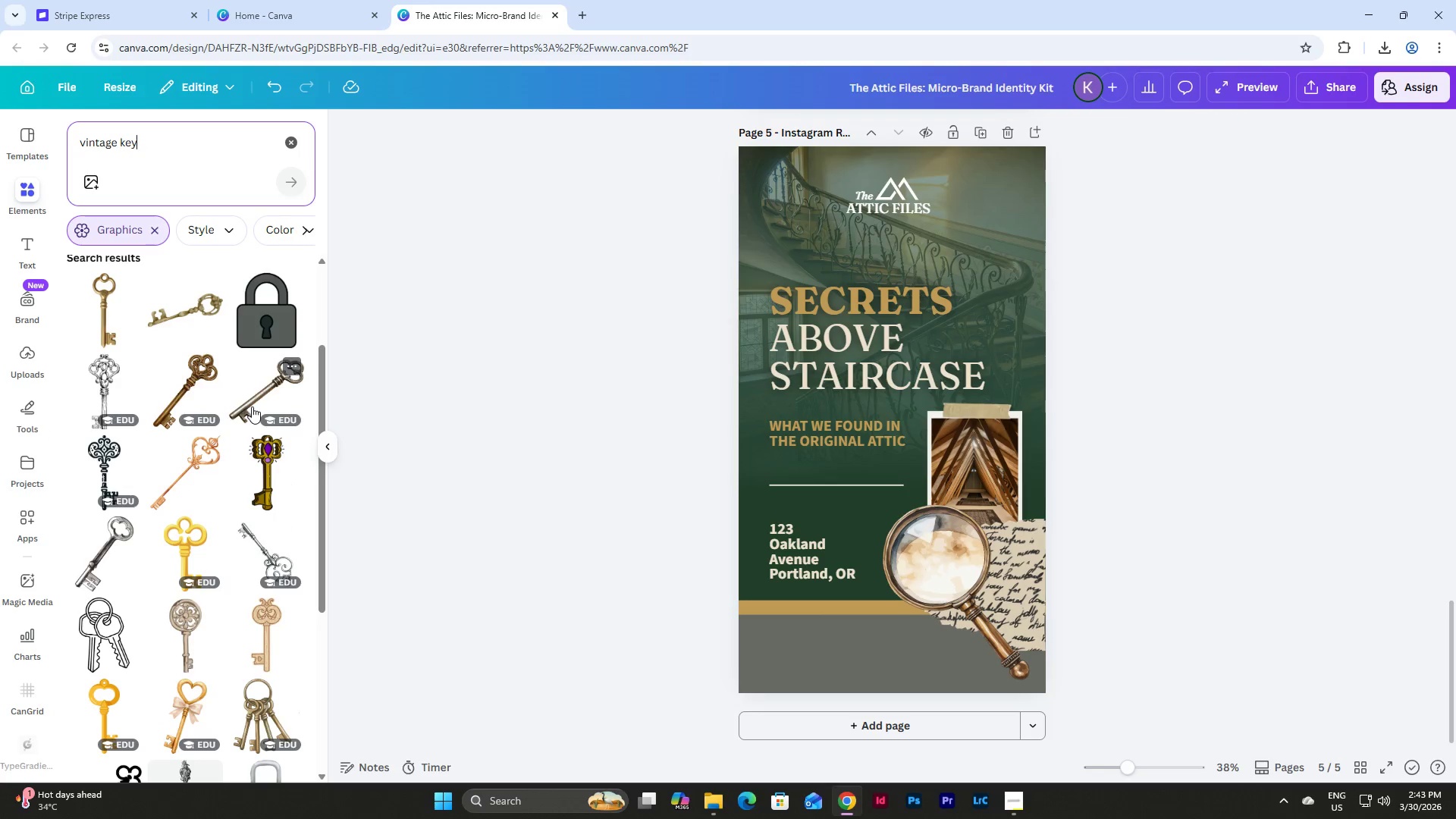 
left_click([192, 378])
 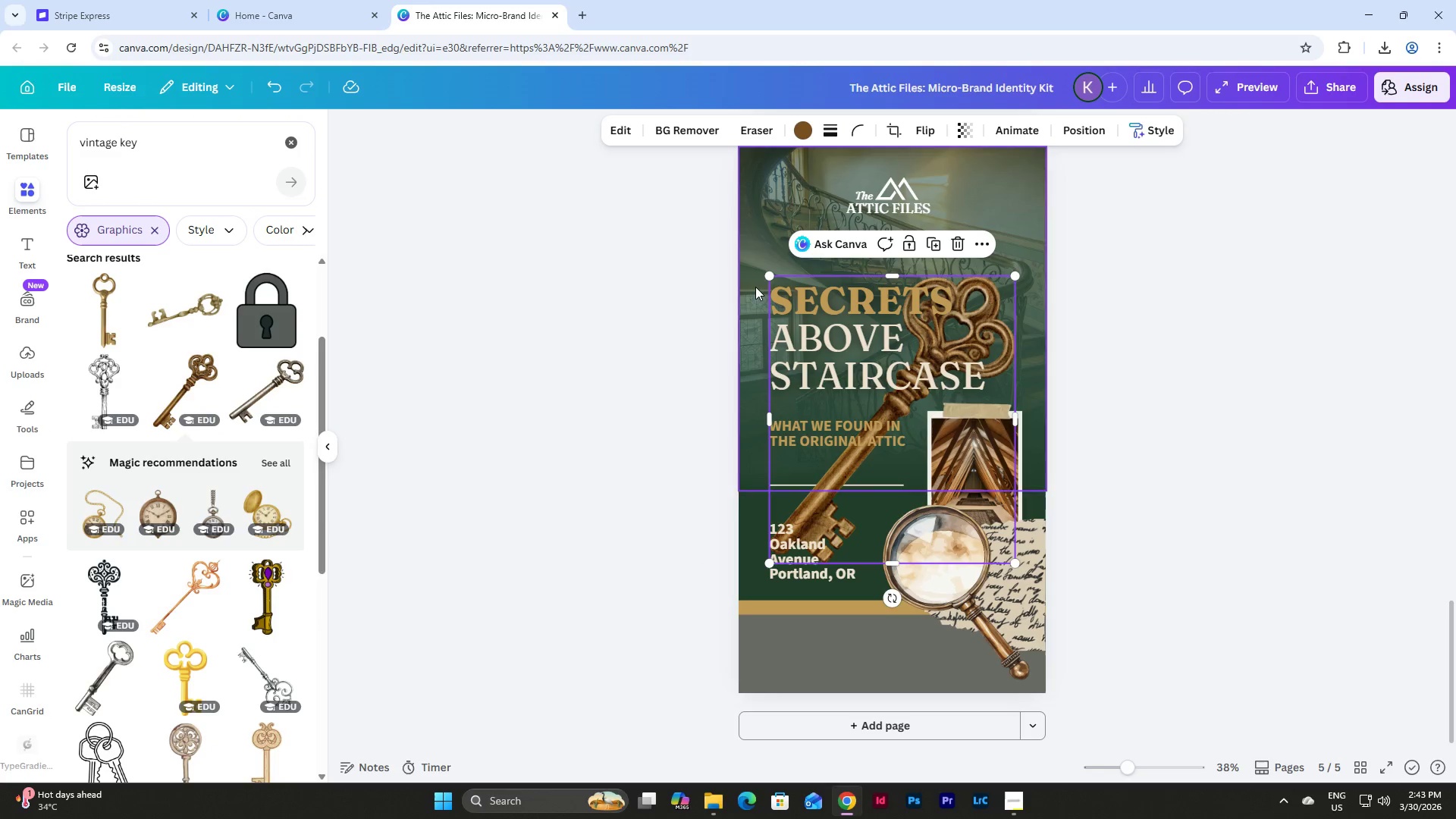 
left_click_drag(start_coordinate=[771, 276], to_coordinate=[934, 417])
 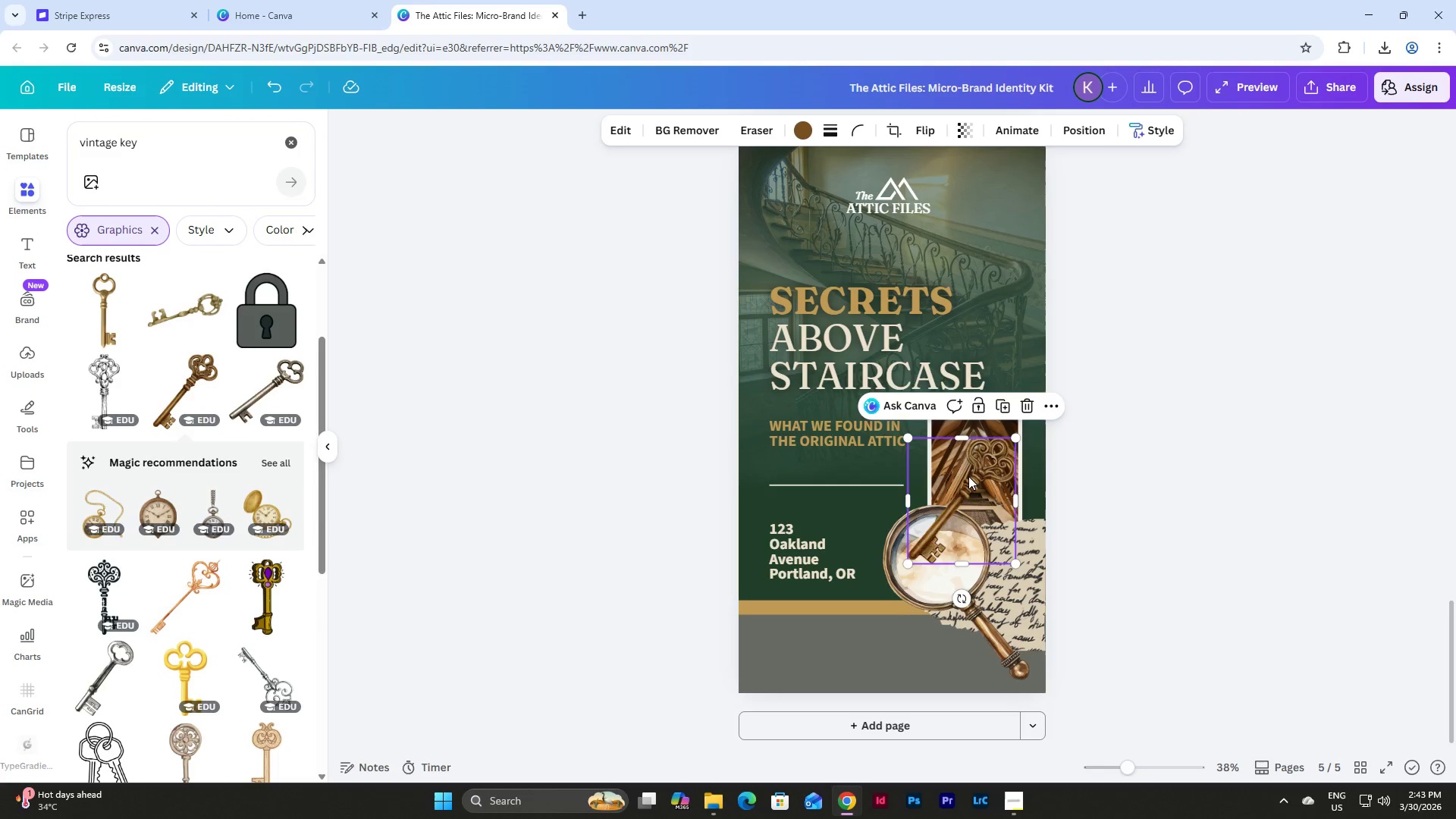 
left_click_drag(start_coordinate=[968, 476], to_coordinate=[1001, 595])
 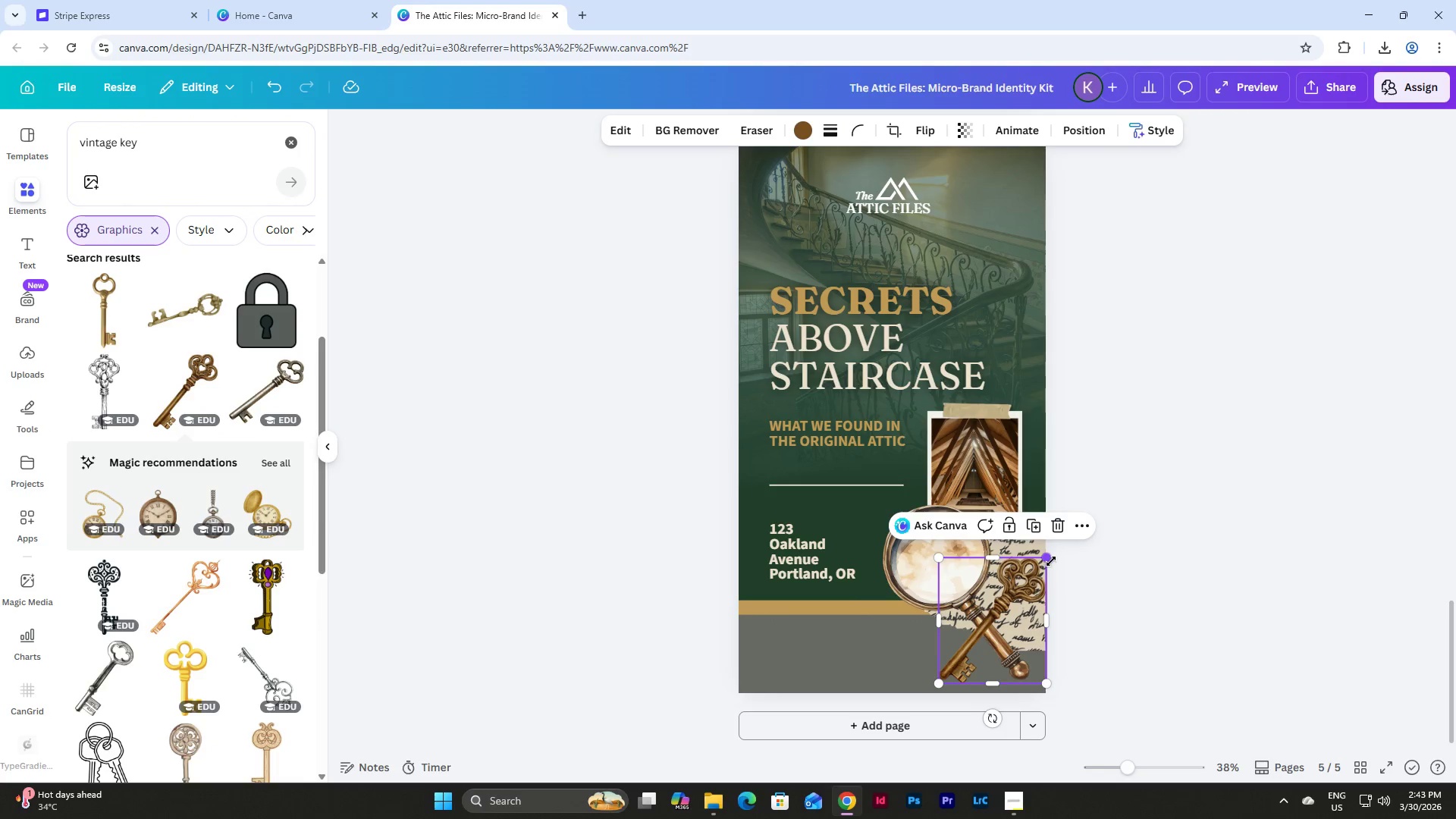 
left_click_drag(start_coordinate=[1051, 561], to_coordinate=[1037, 585])
 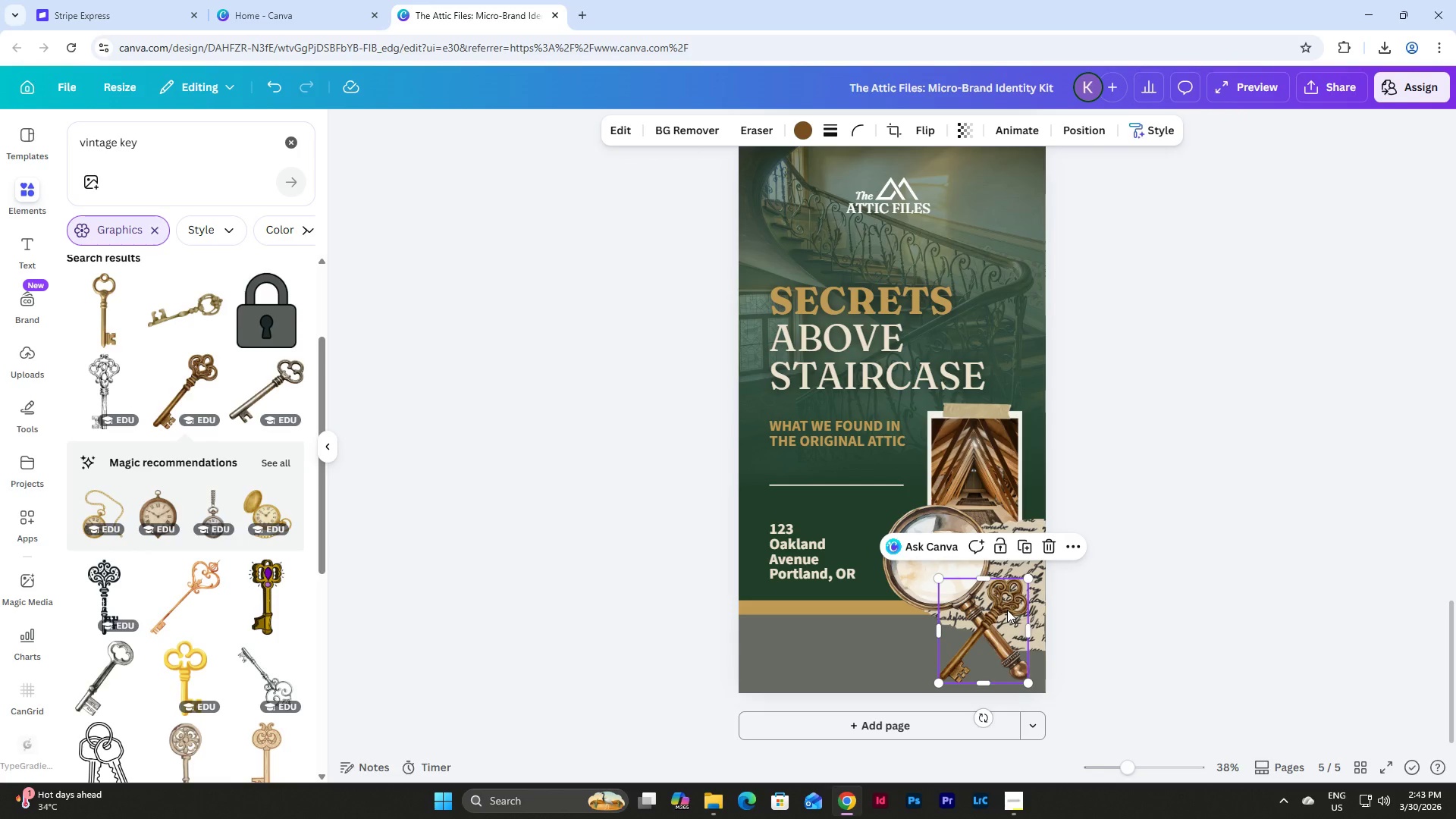 
left_click_drag(start_coordinate=[1007, 610], to_coordinate=[1015, 608])
 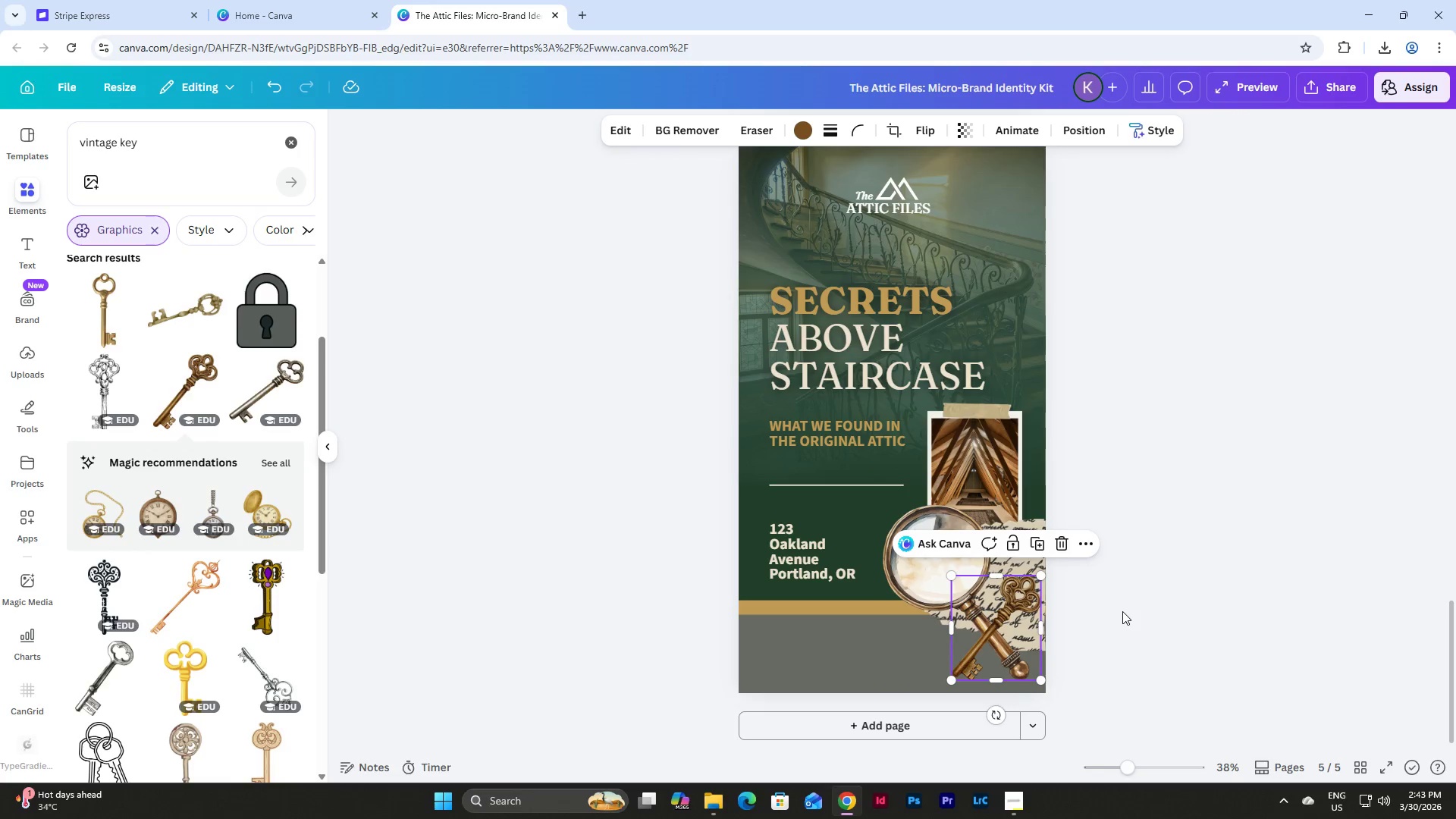 
left_click([1122, 611])
 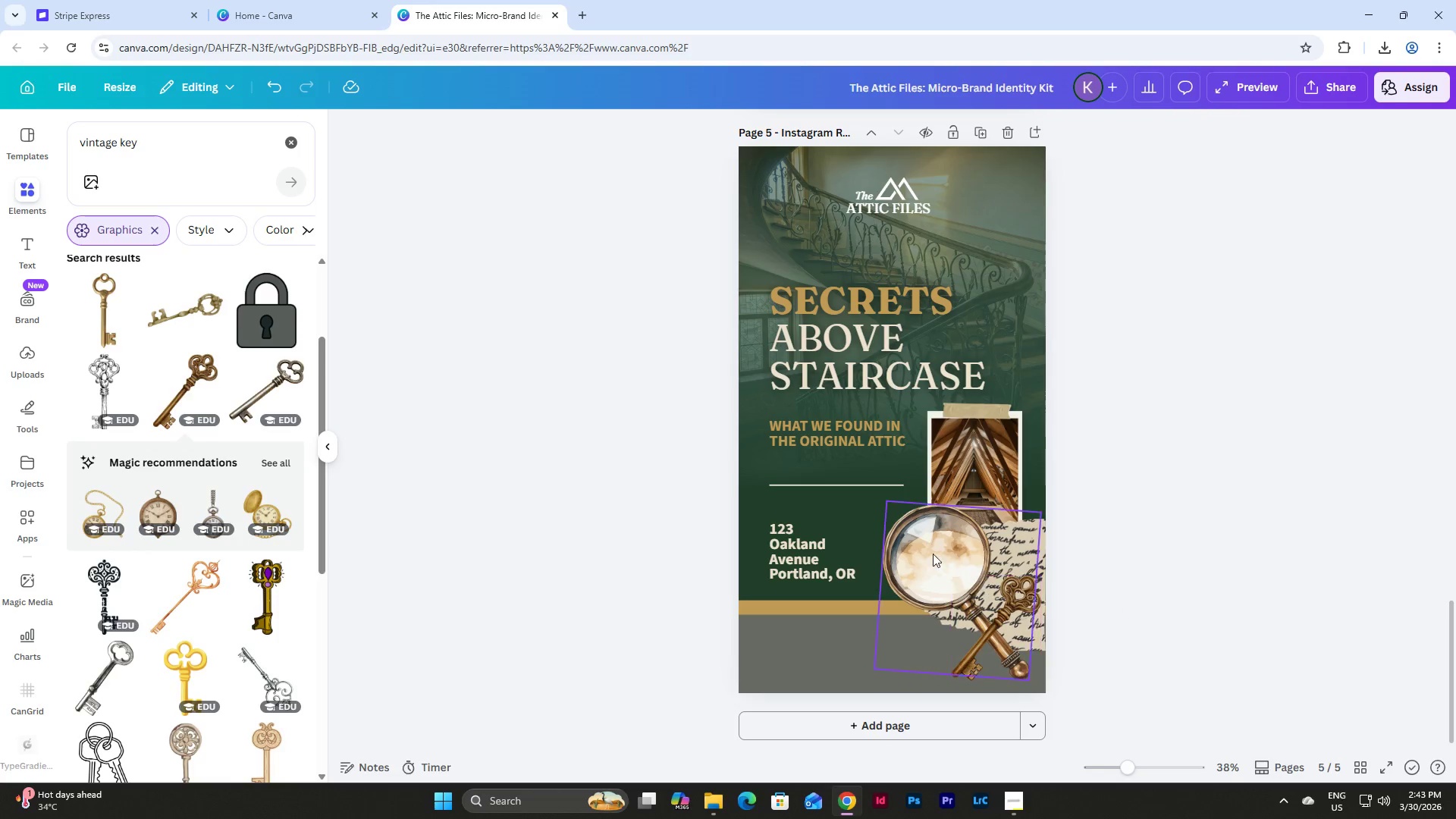 
left_click([930, 553])
 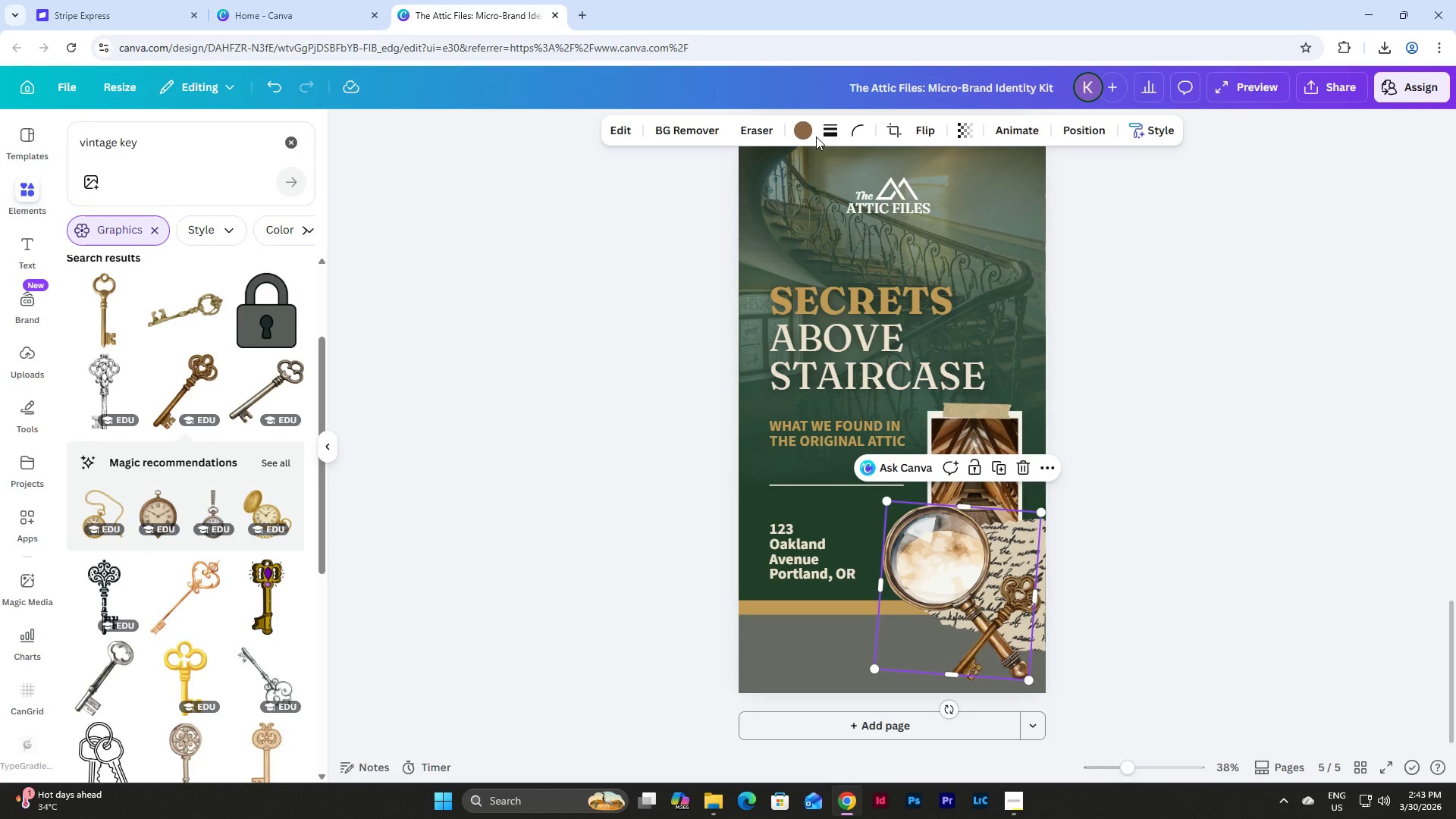 
double_click([796, 125])
 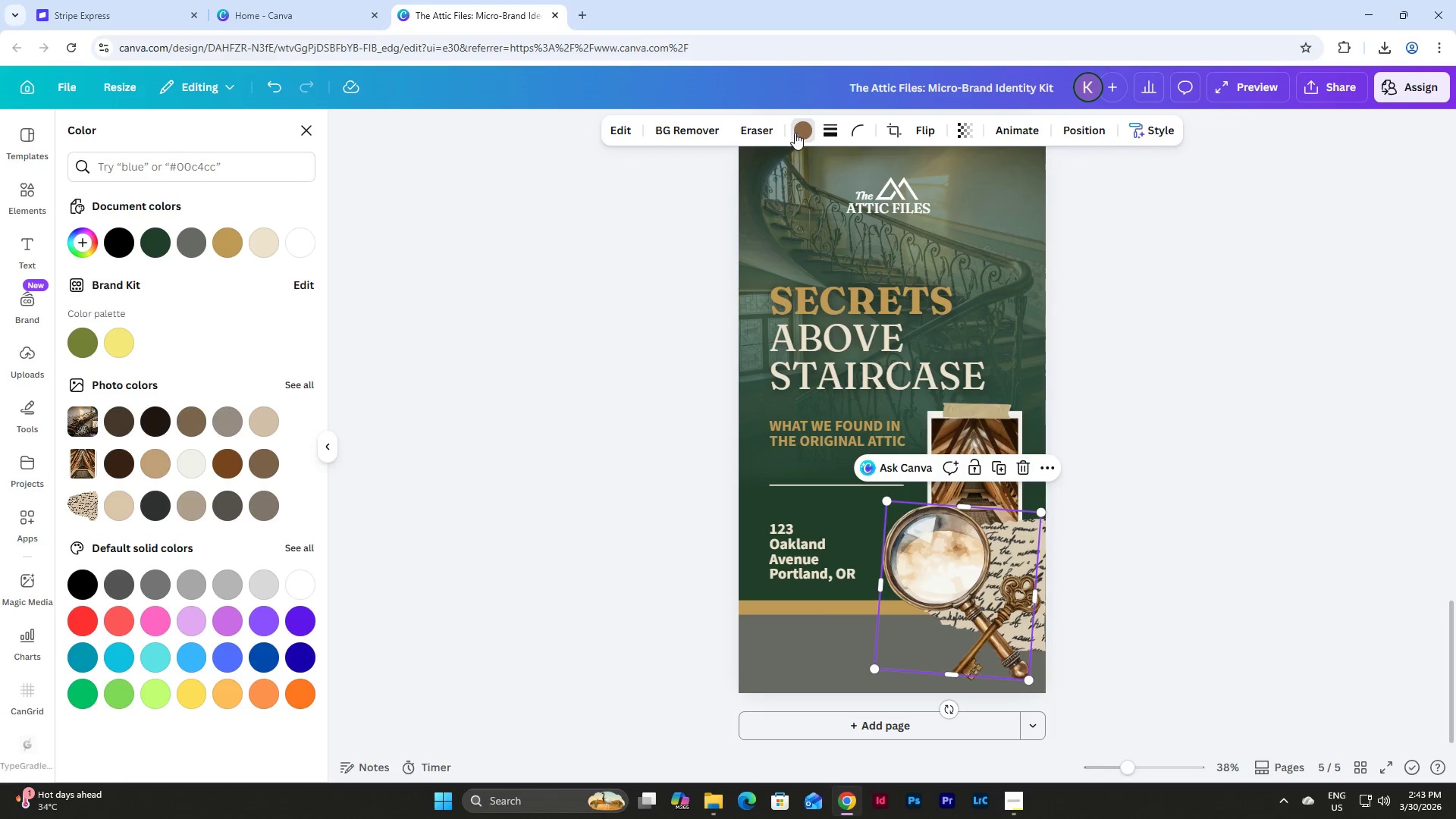 
wait(5.2)
 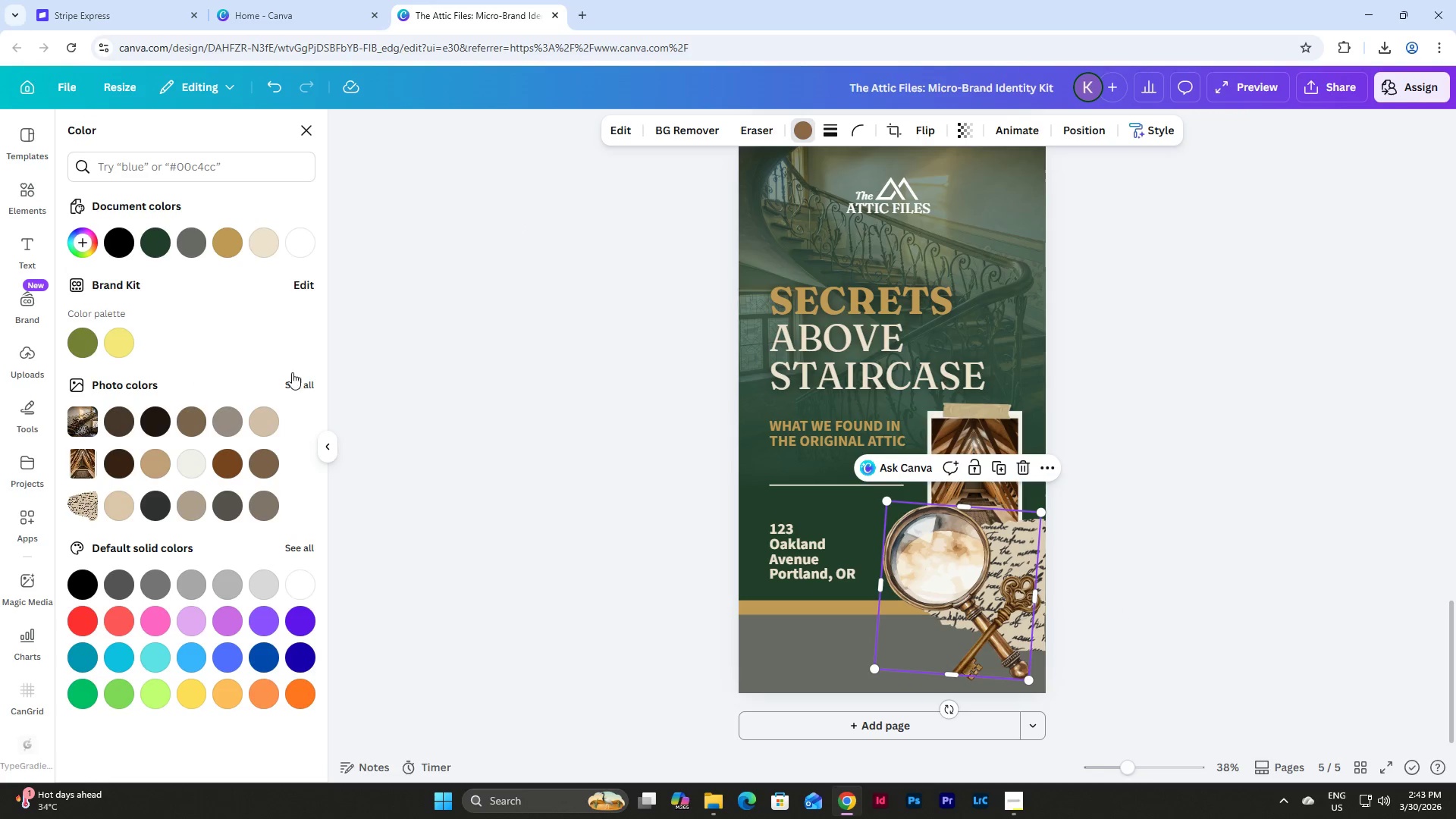 
left_click([87, 239])
 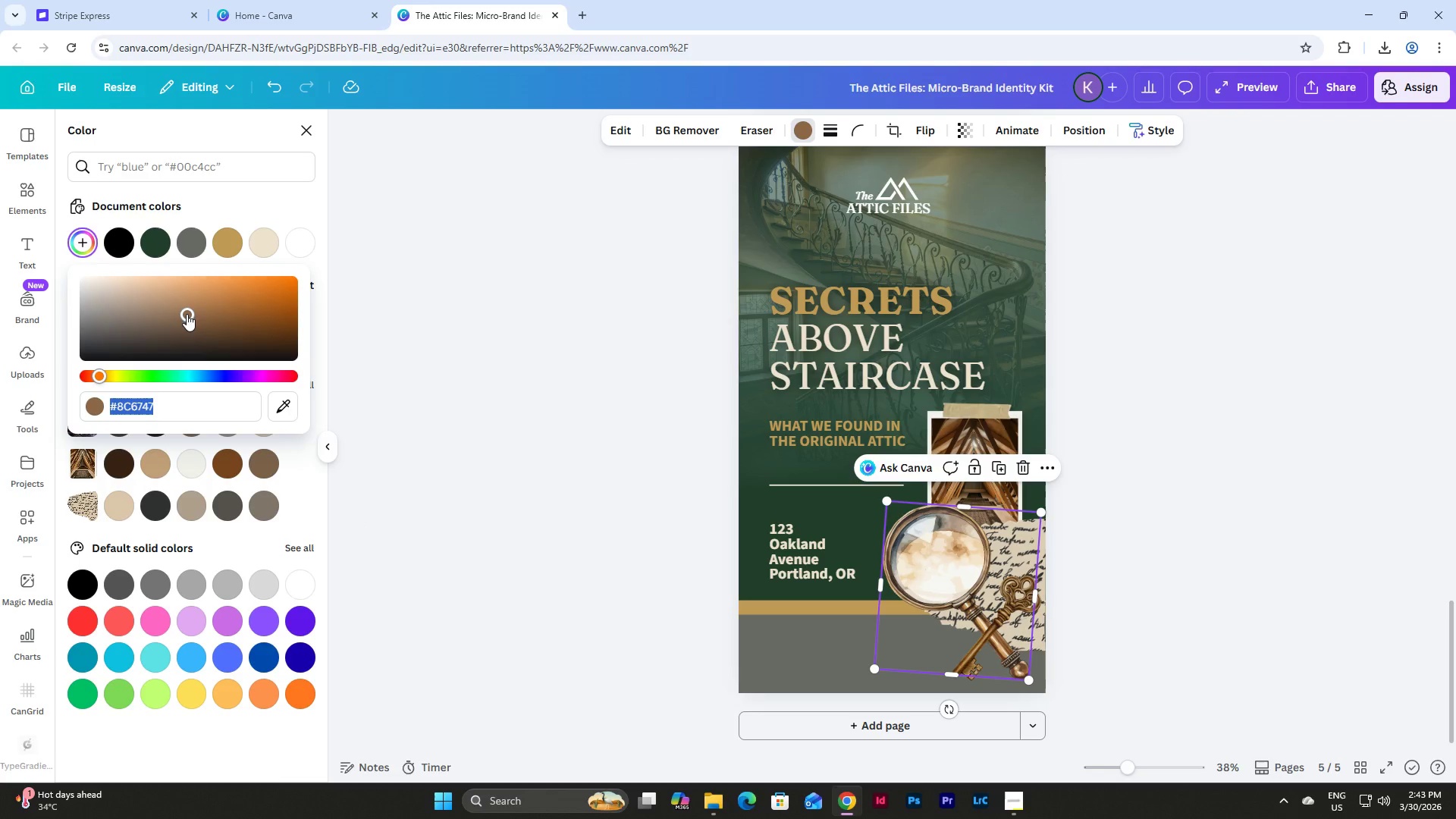 
key(Control+C)
 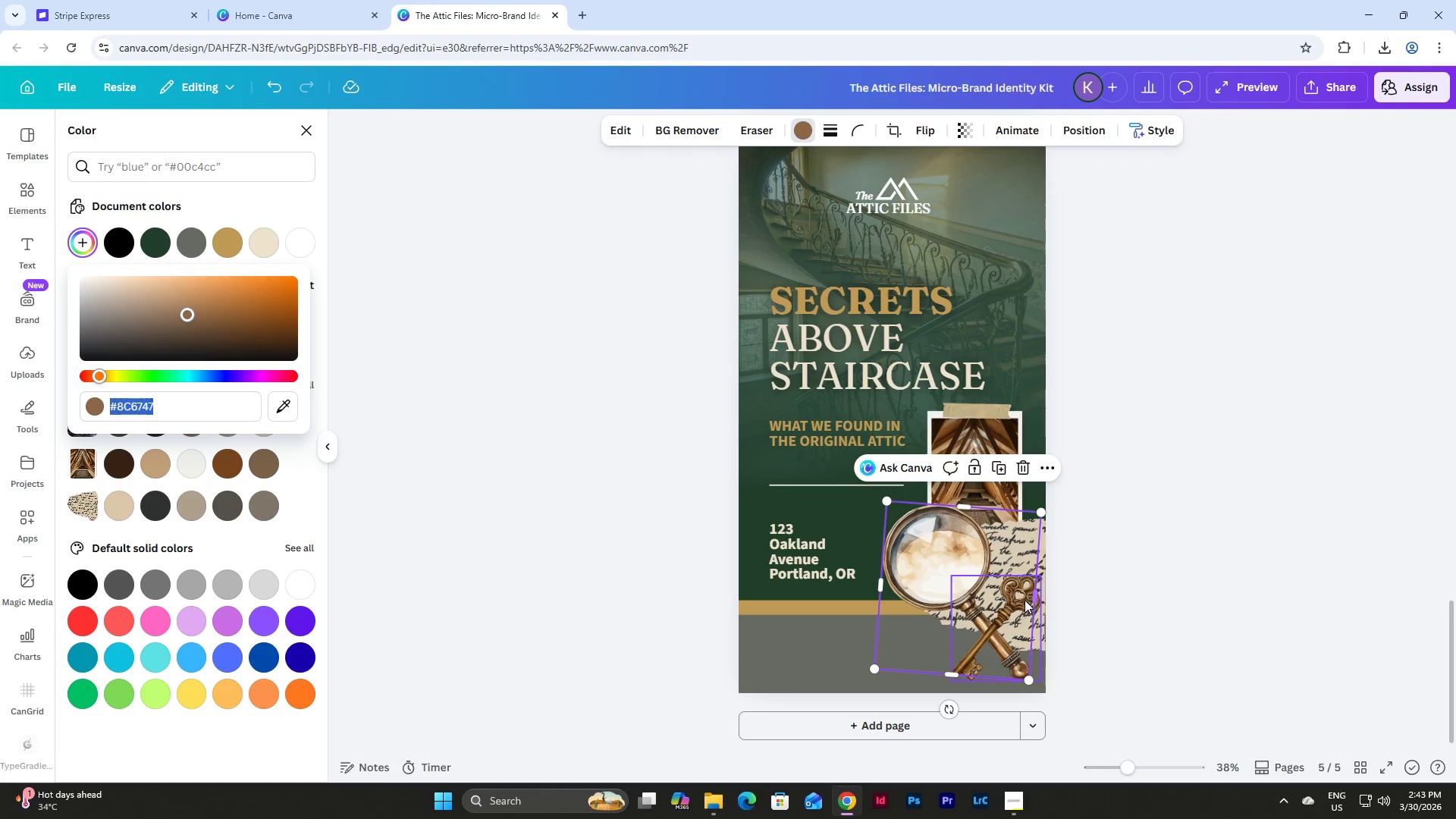 
left_click([1019, 598])
 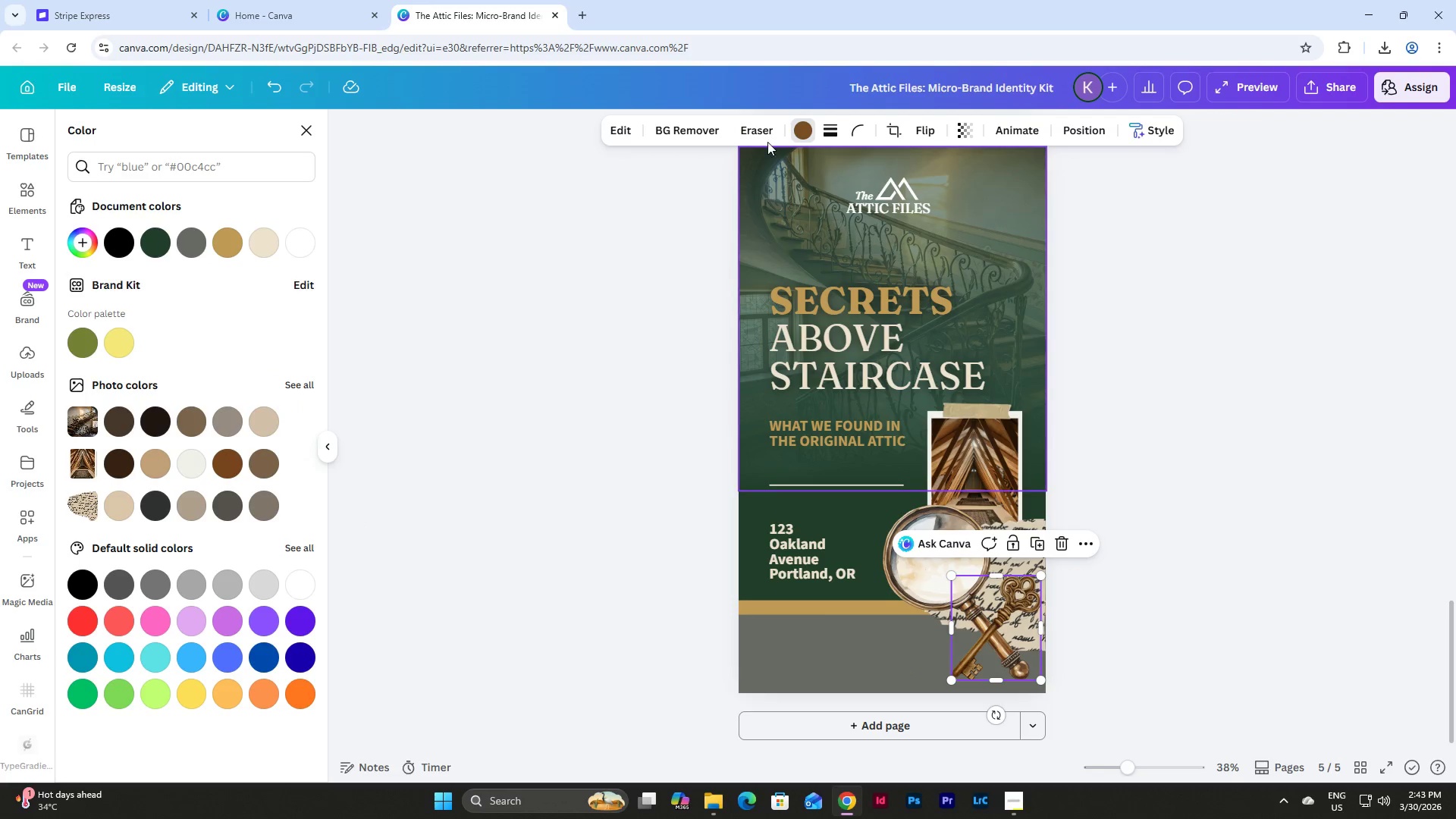 
left_click([805, 124])
 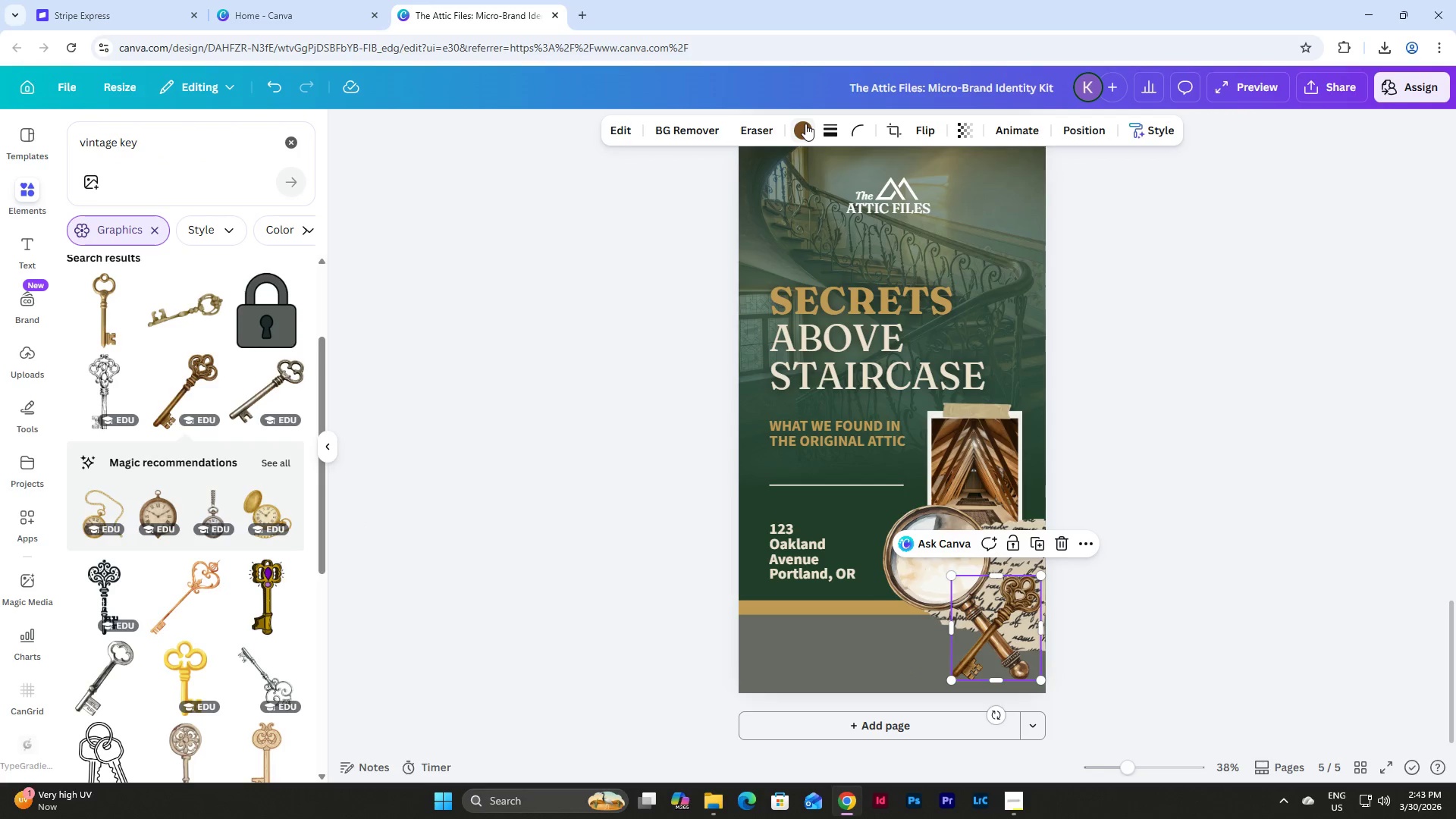 
left_click([805, 124])
 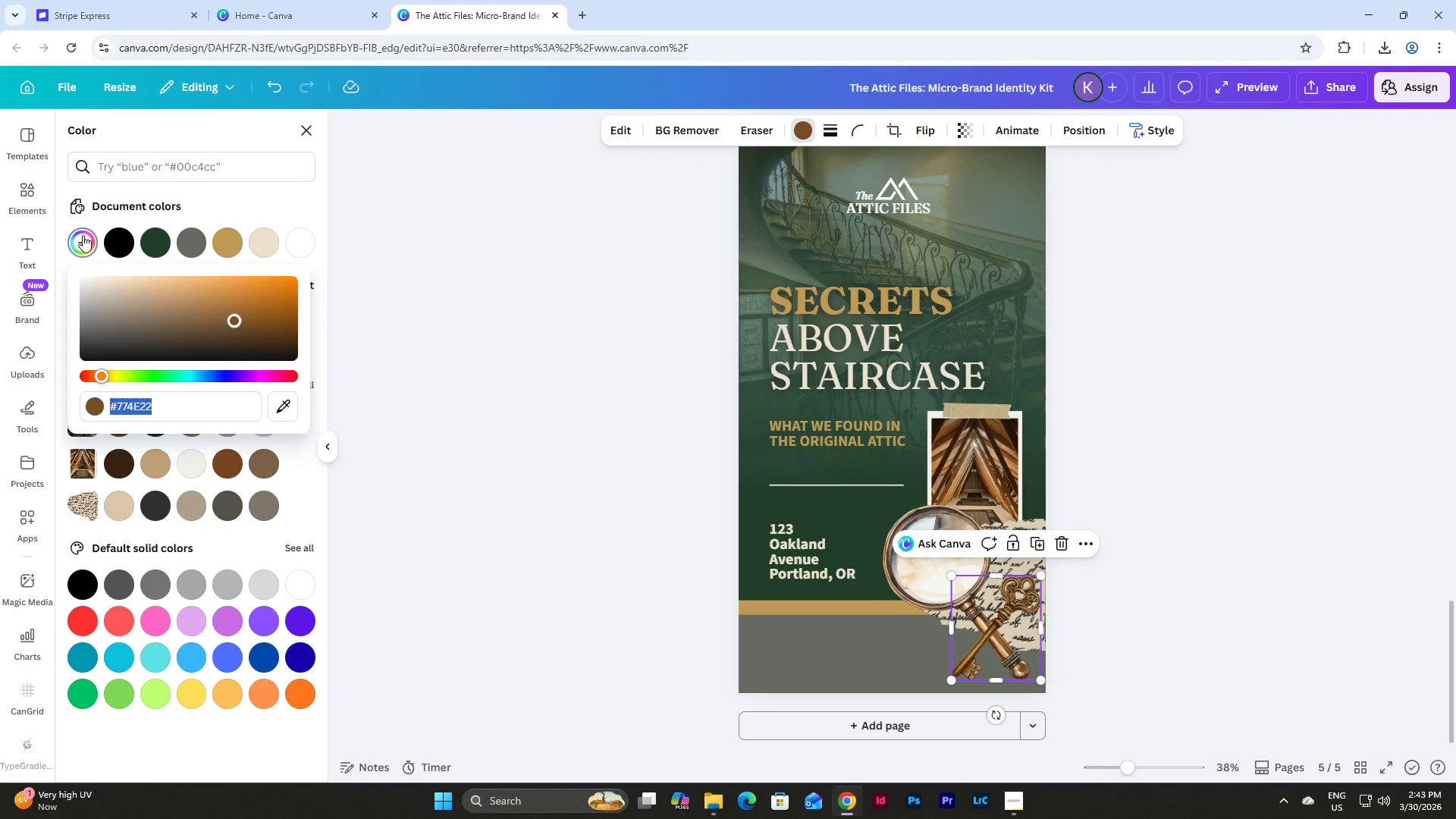 
key(Control+V)
 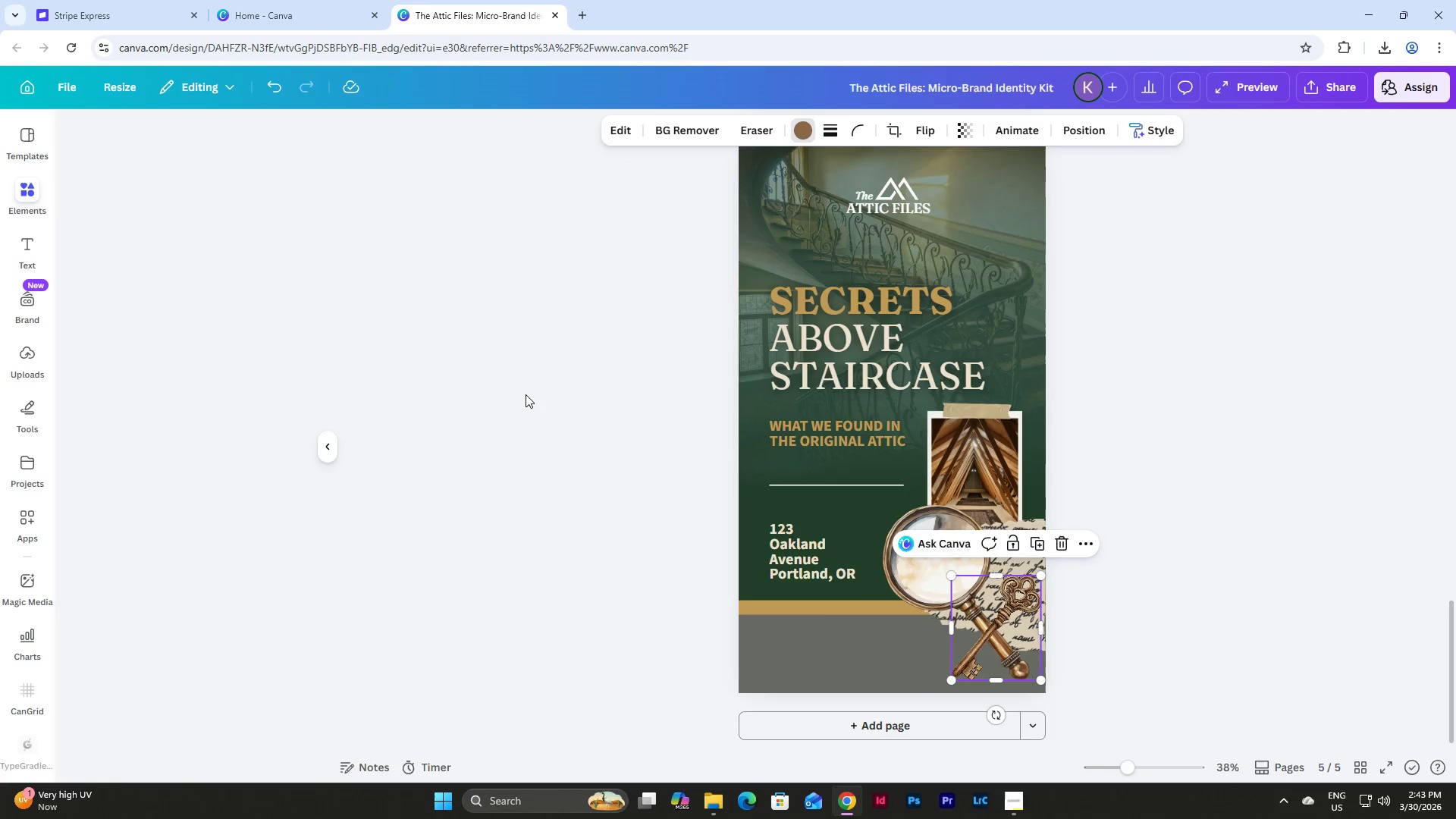 
double_click([526, 394])
 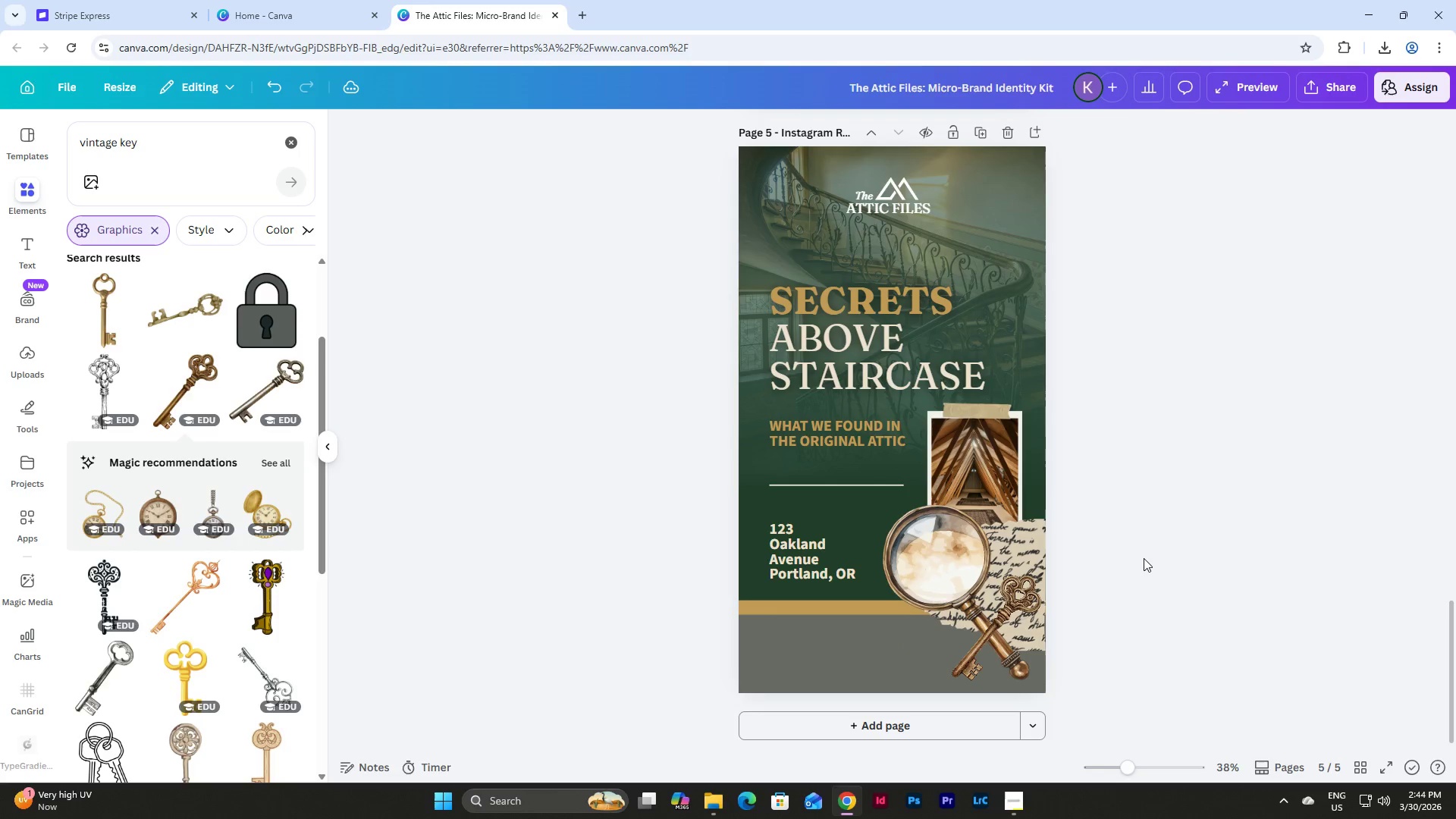 
left_click([1144, 558])
 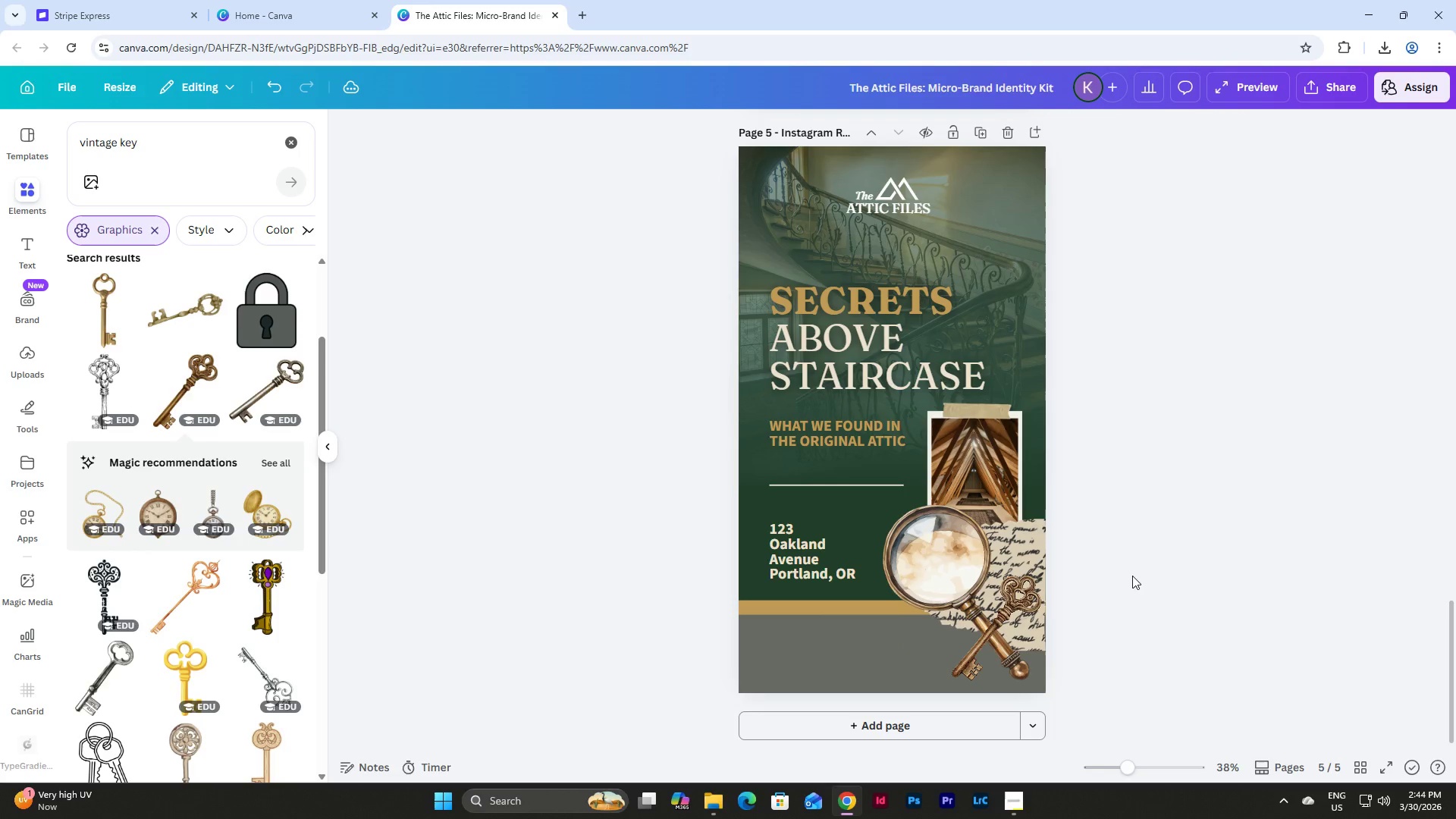 
scroll: coordinate [1132, 576], scroll_direction: down, amount: 4.0
 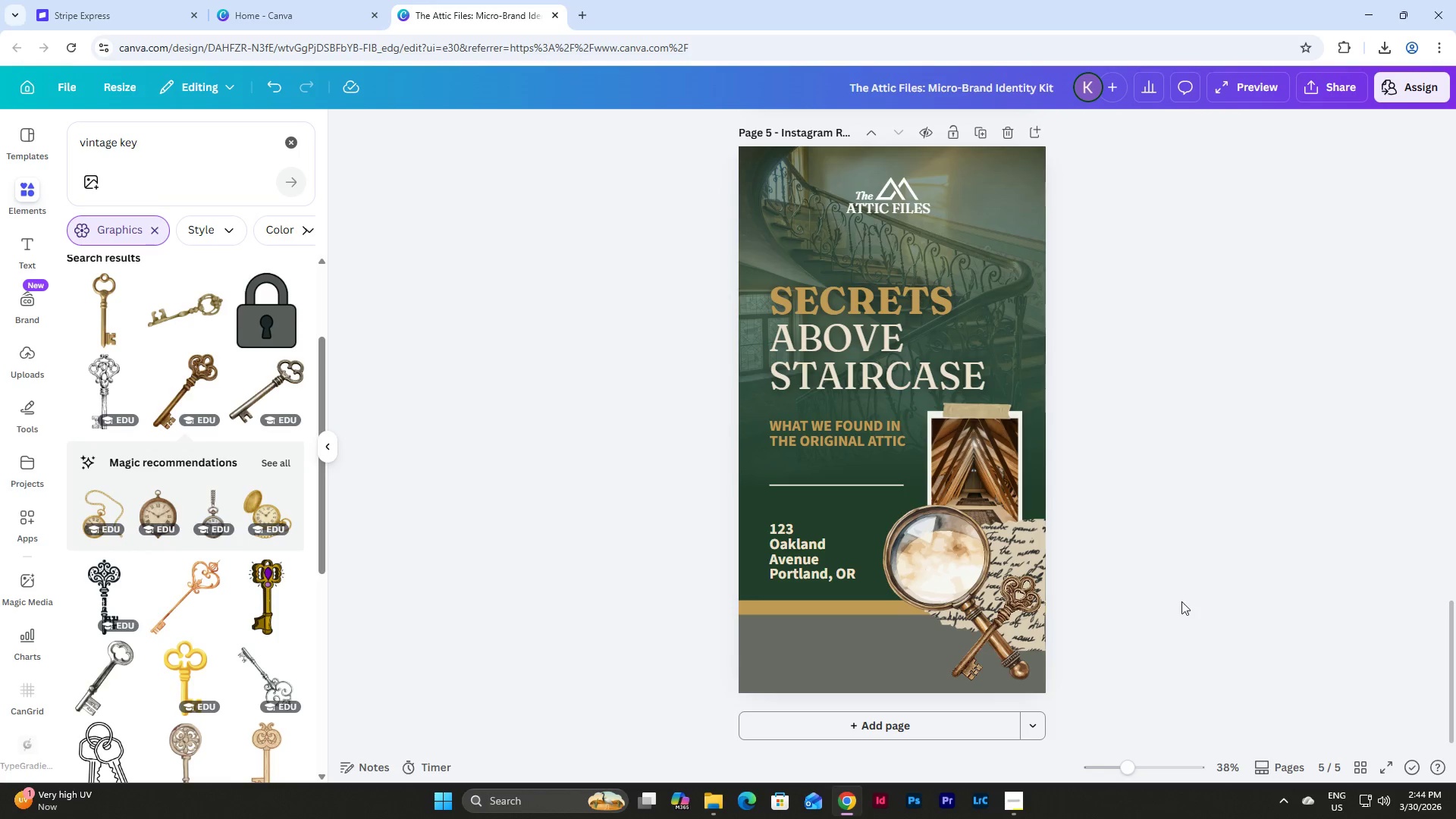 
scroll: coordinate [1176, 595], scroll_direction: up, amount: 1.0
 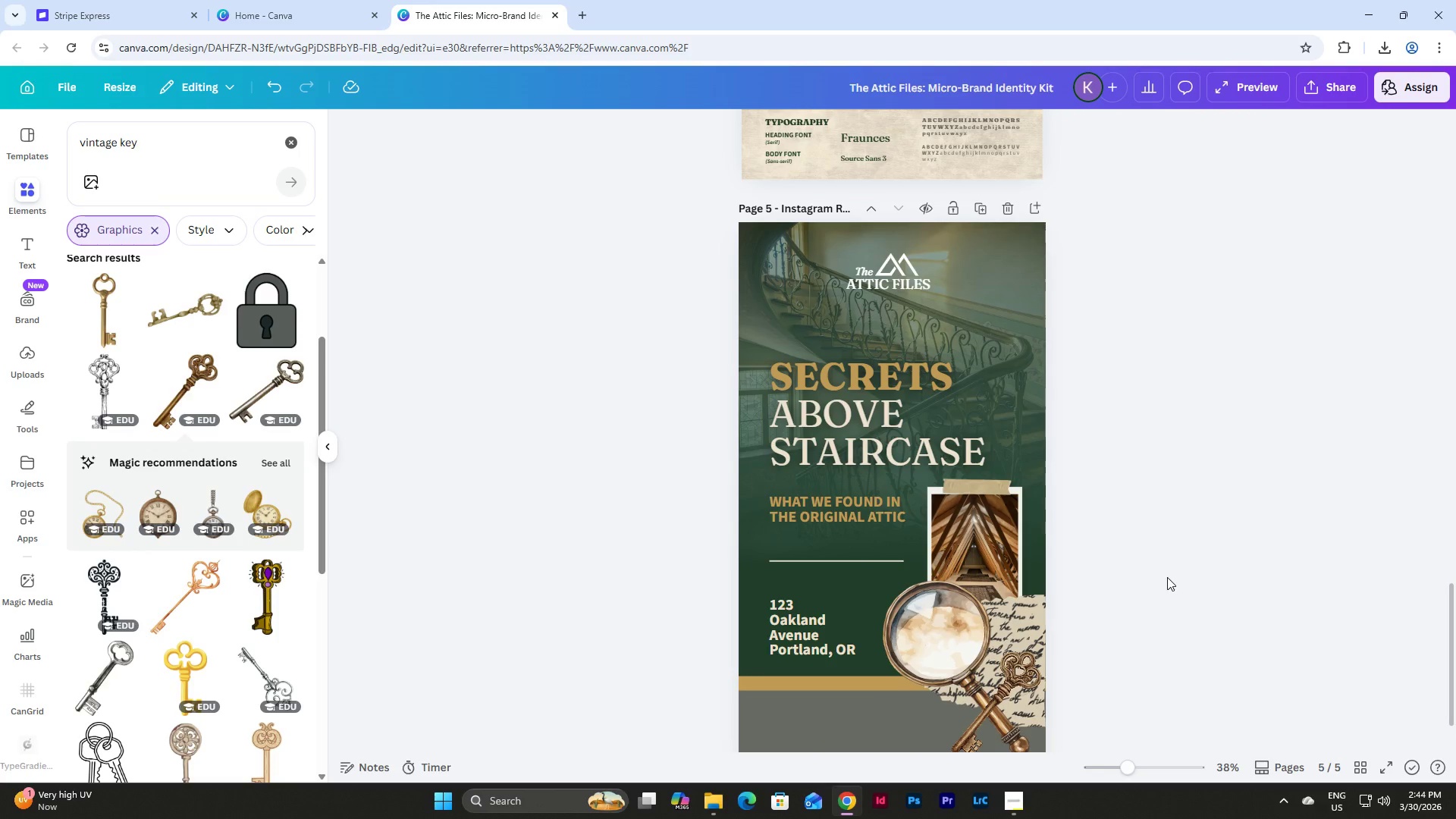 
scroll: coordinate [1164, 583], scroll_direction: down, amount: 5.0
 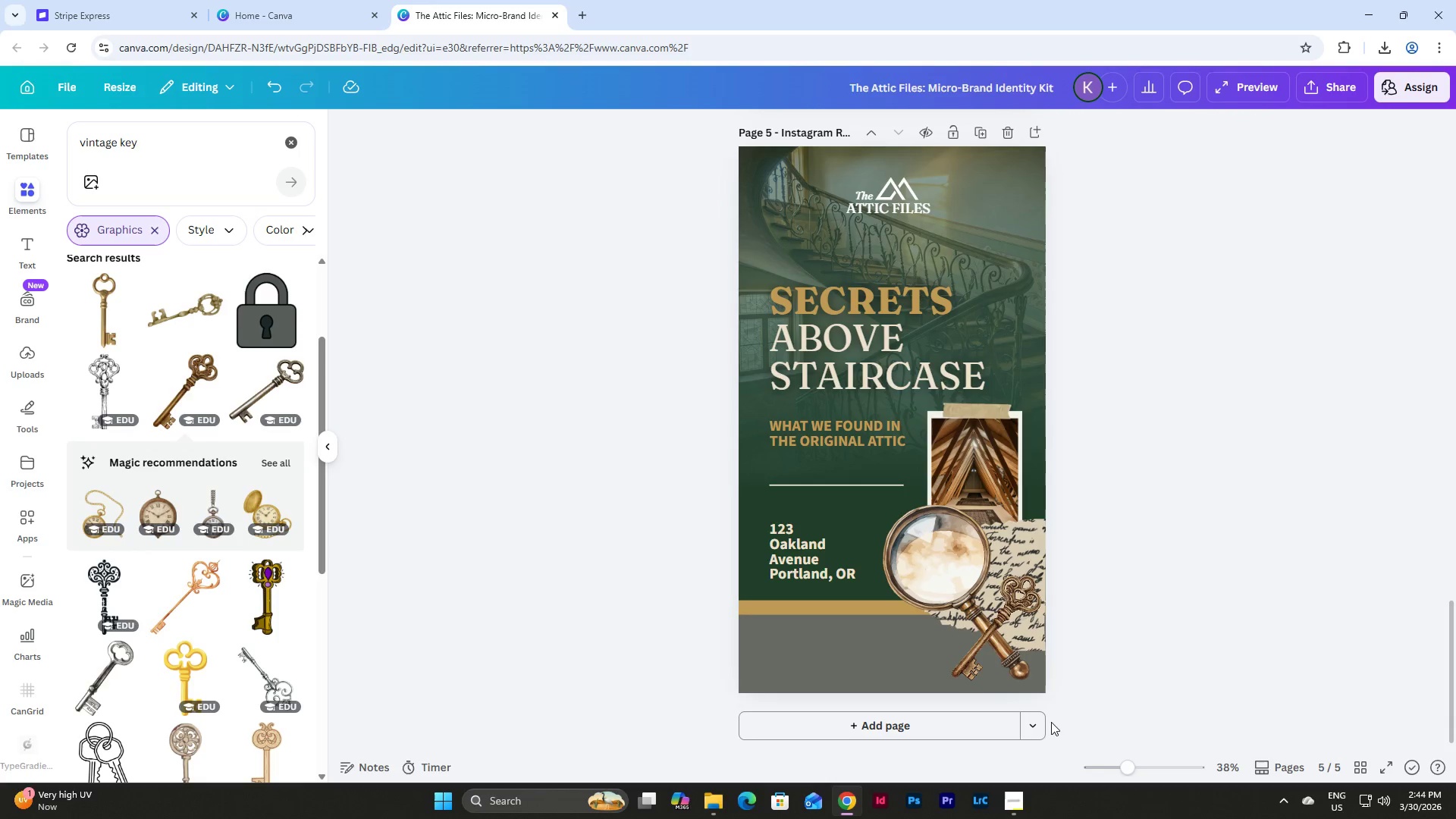 
mouse_move([1065, 708])
 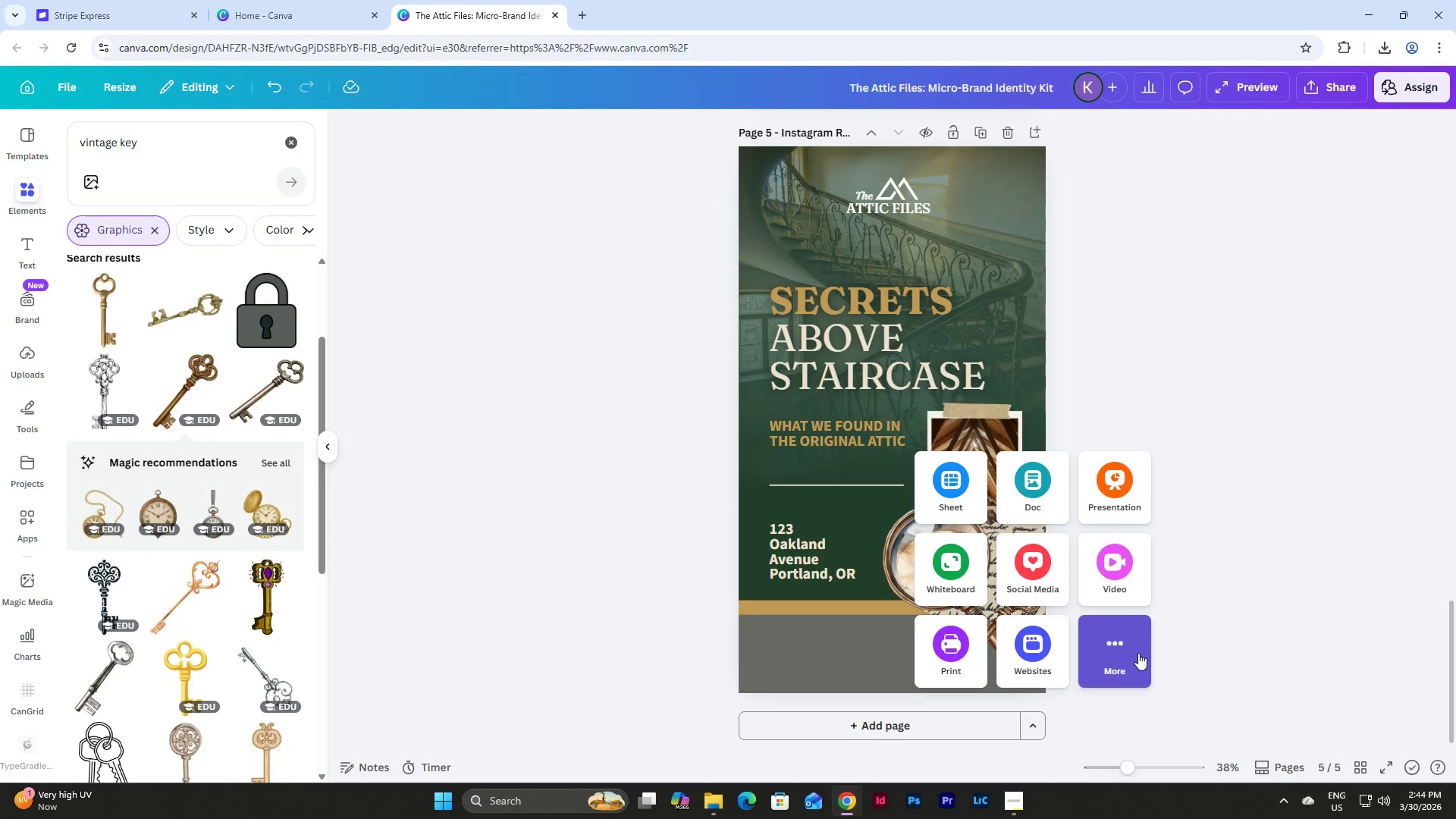 
left_click([1119, 653])
 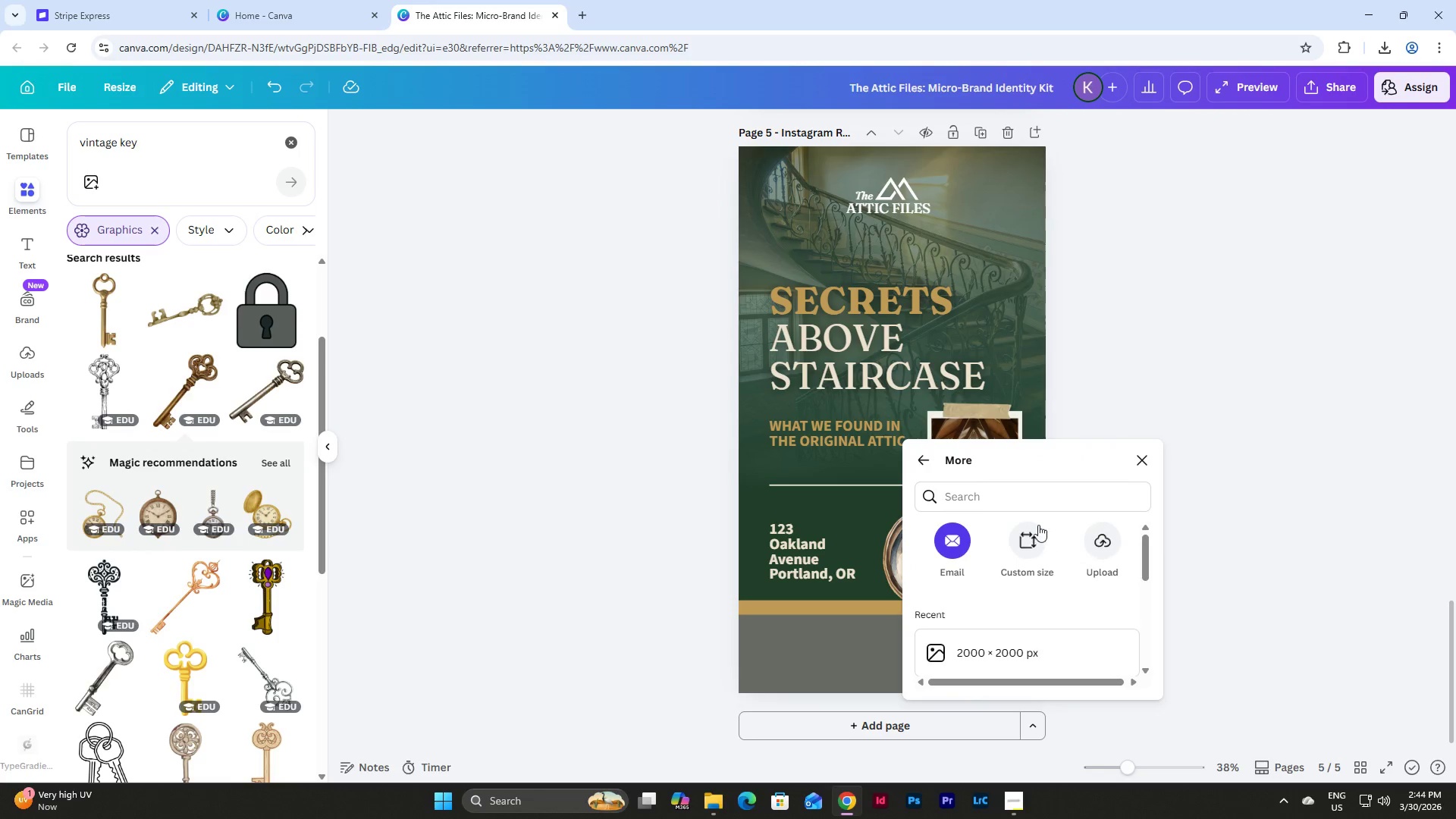 
left_click([1028, 495])
 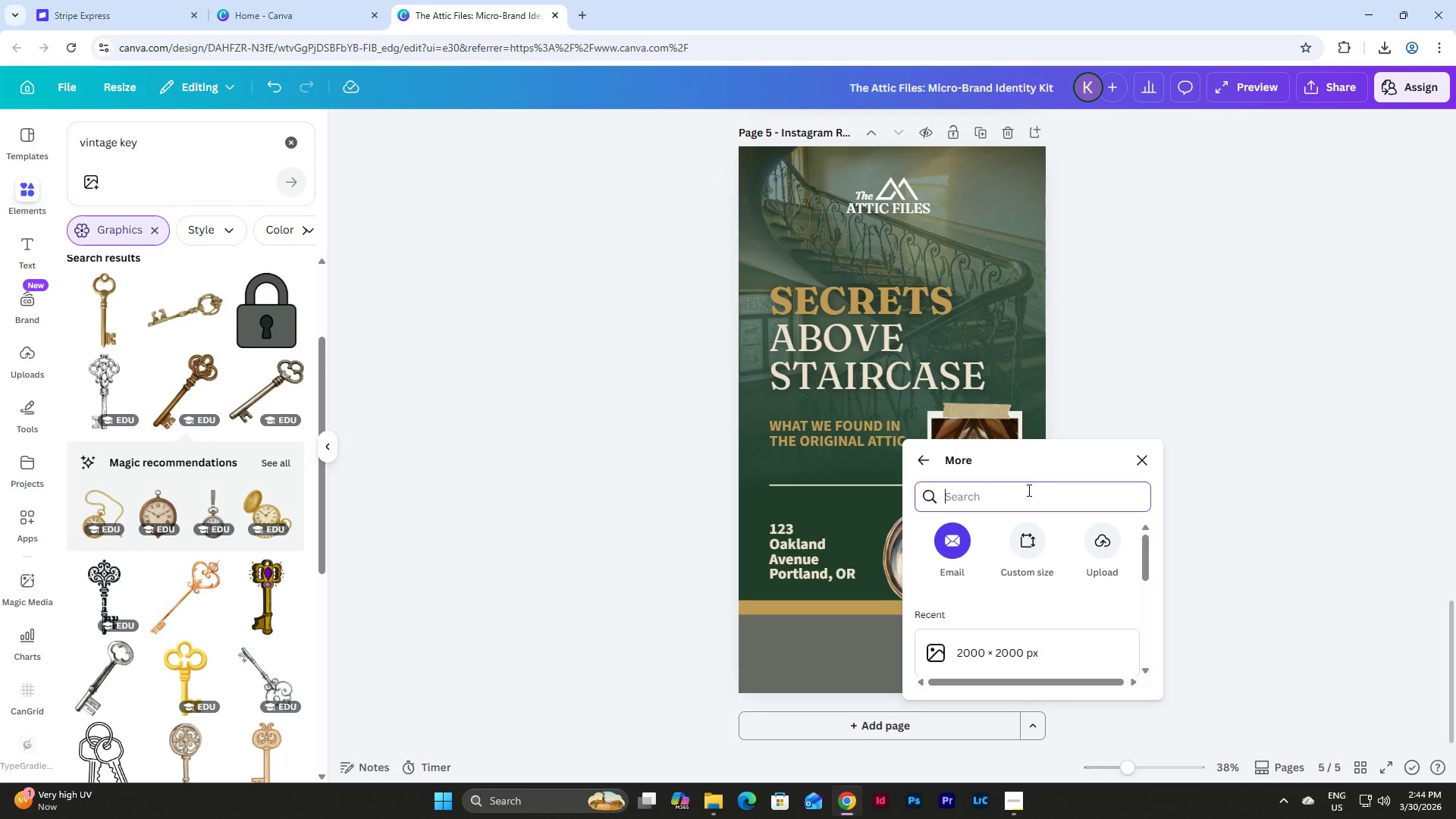 
type(youy)
key(Backspace)
type(tube thu)
 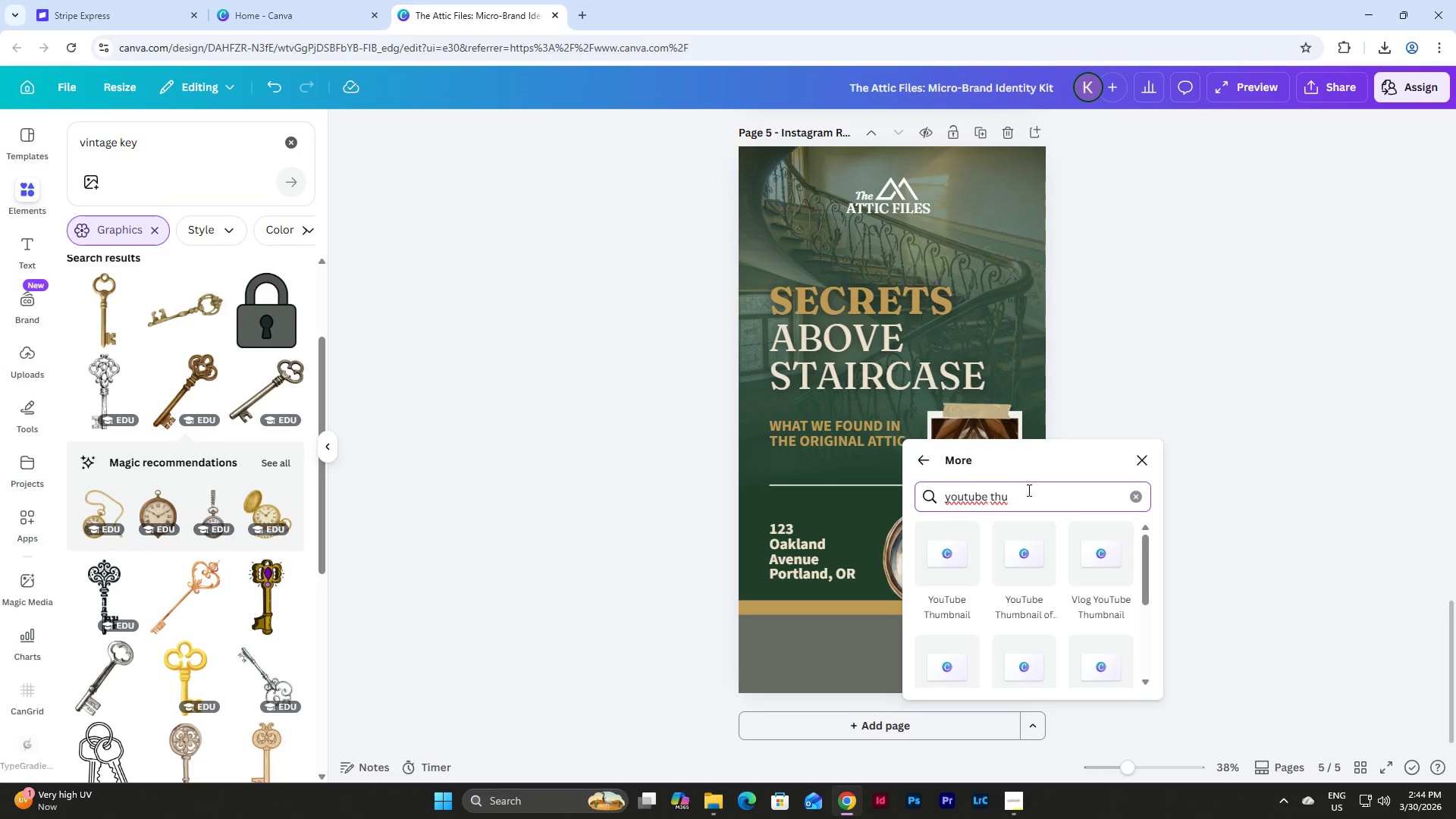 
left_click([934, 554])
 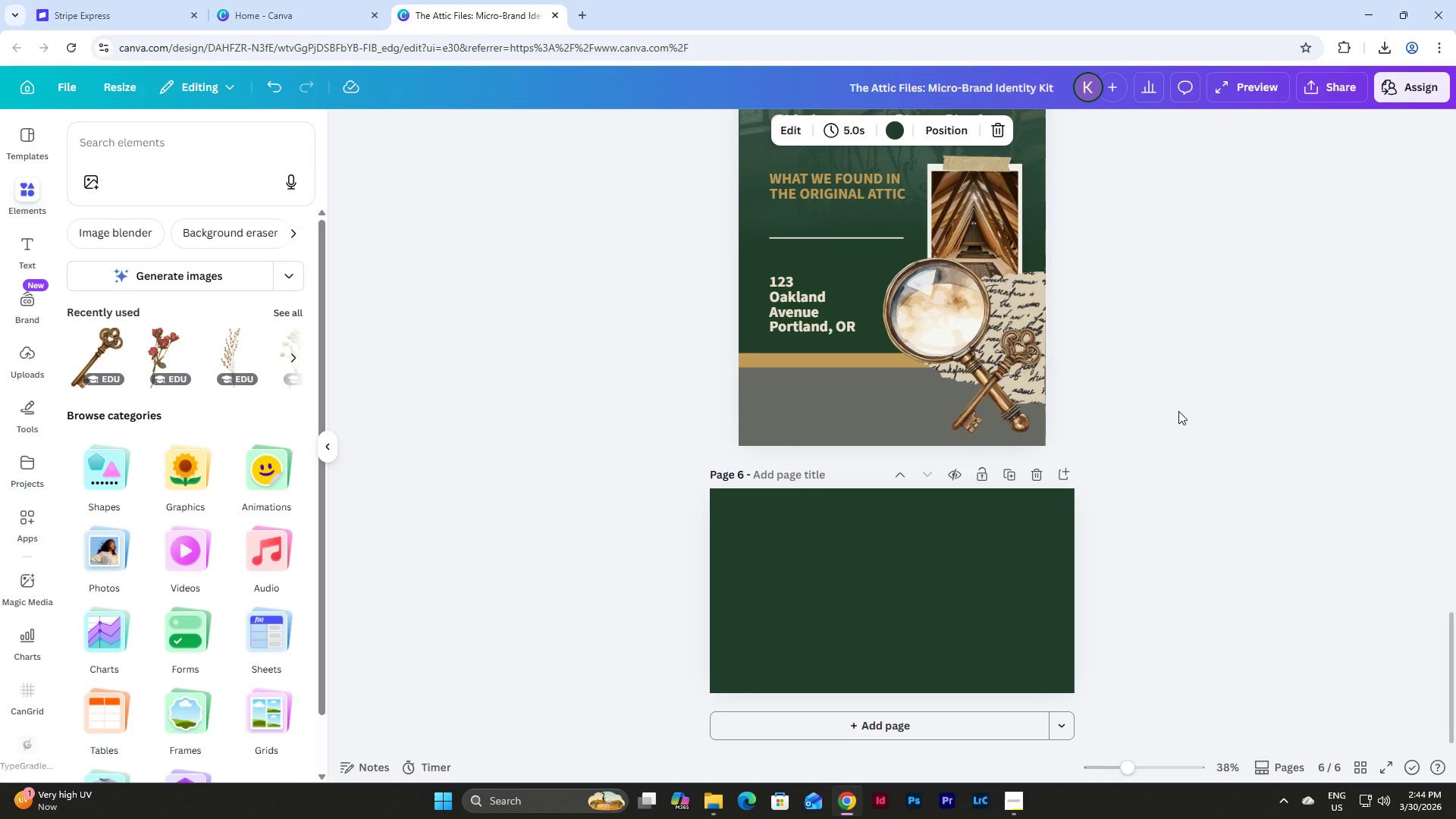 
wait(5.75)
 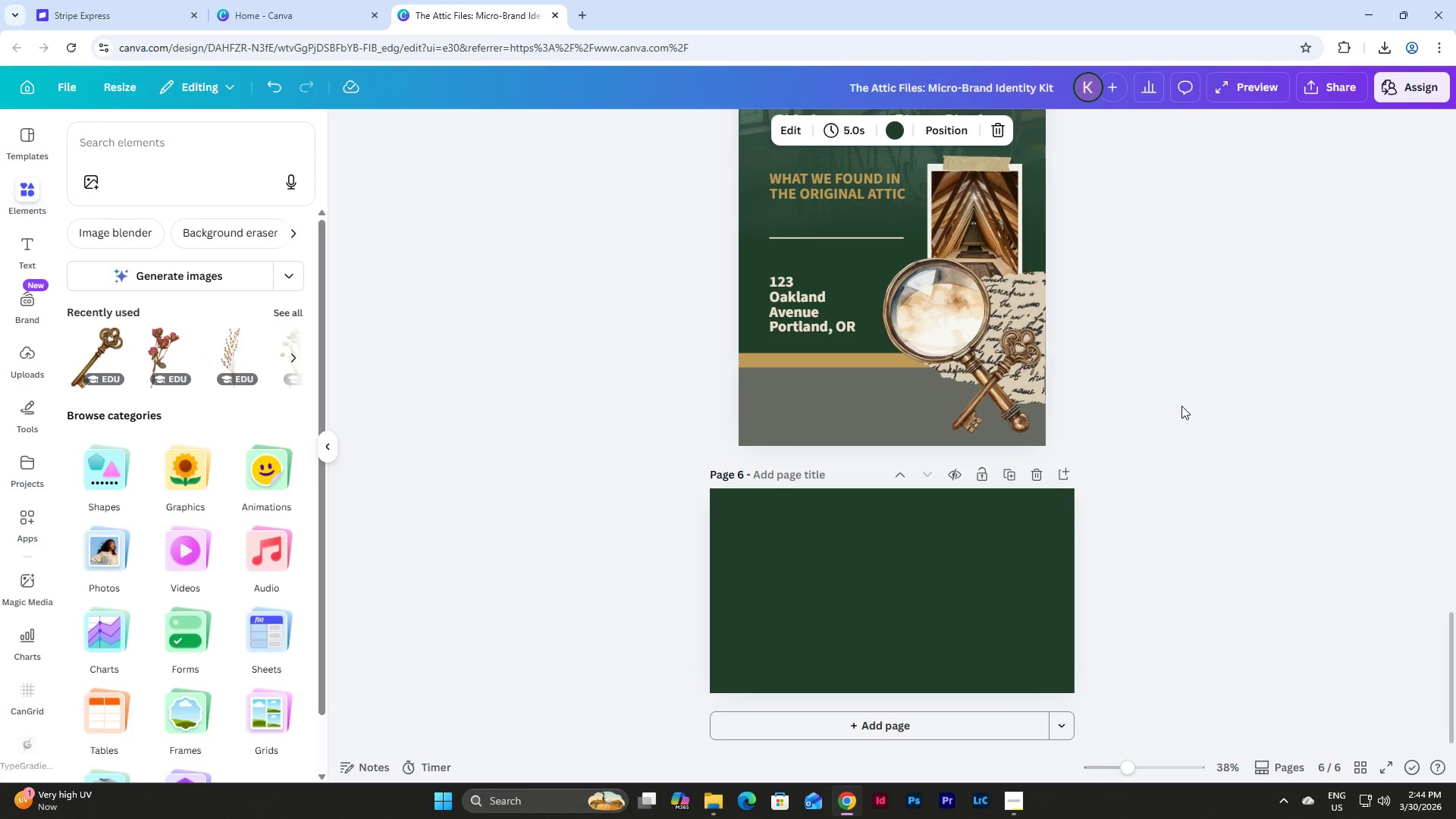 
scroll: coordinate [971, 507], scroll_direction: up, amount: 5.0
 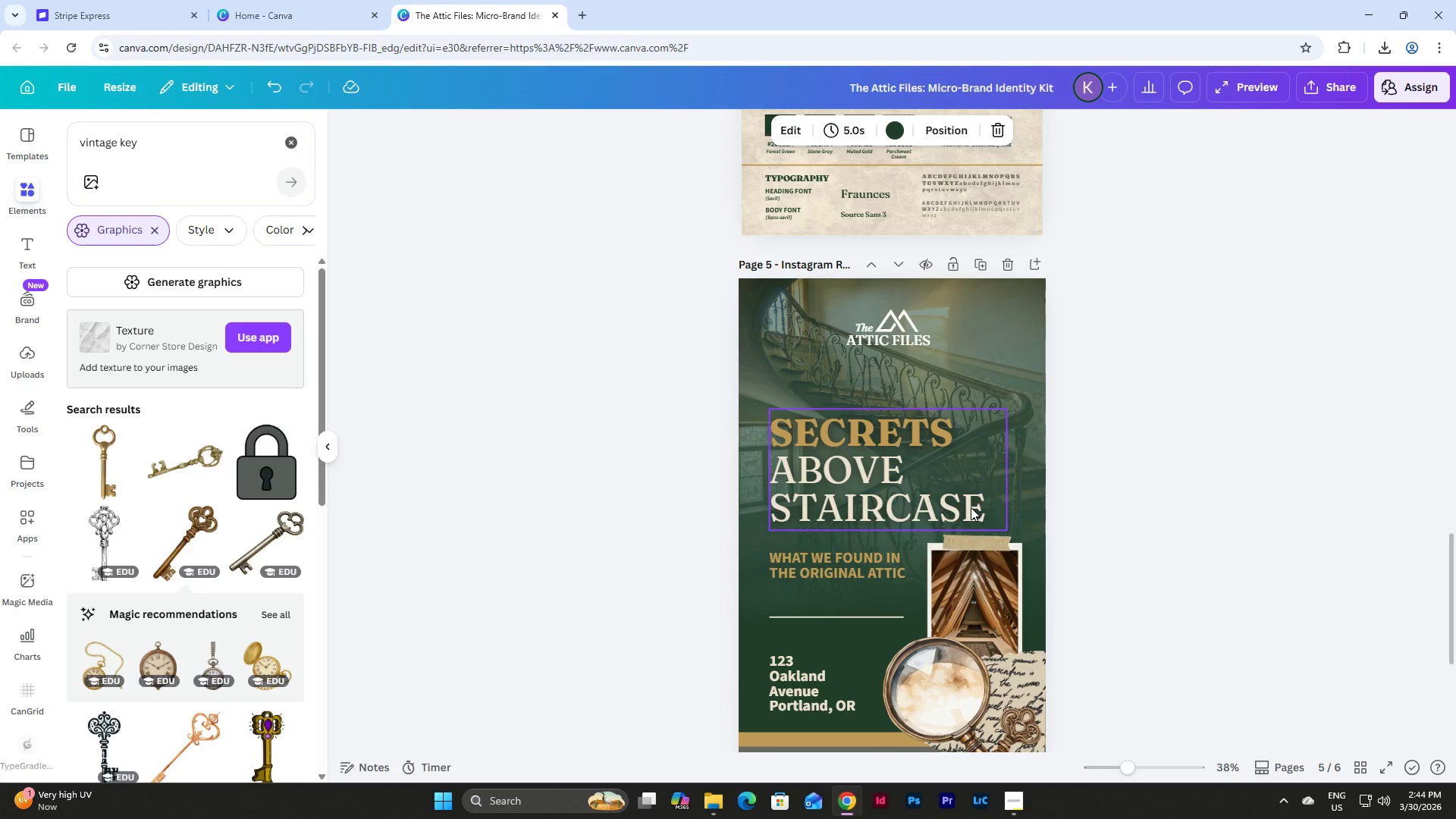 
wait(8.06)
 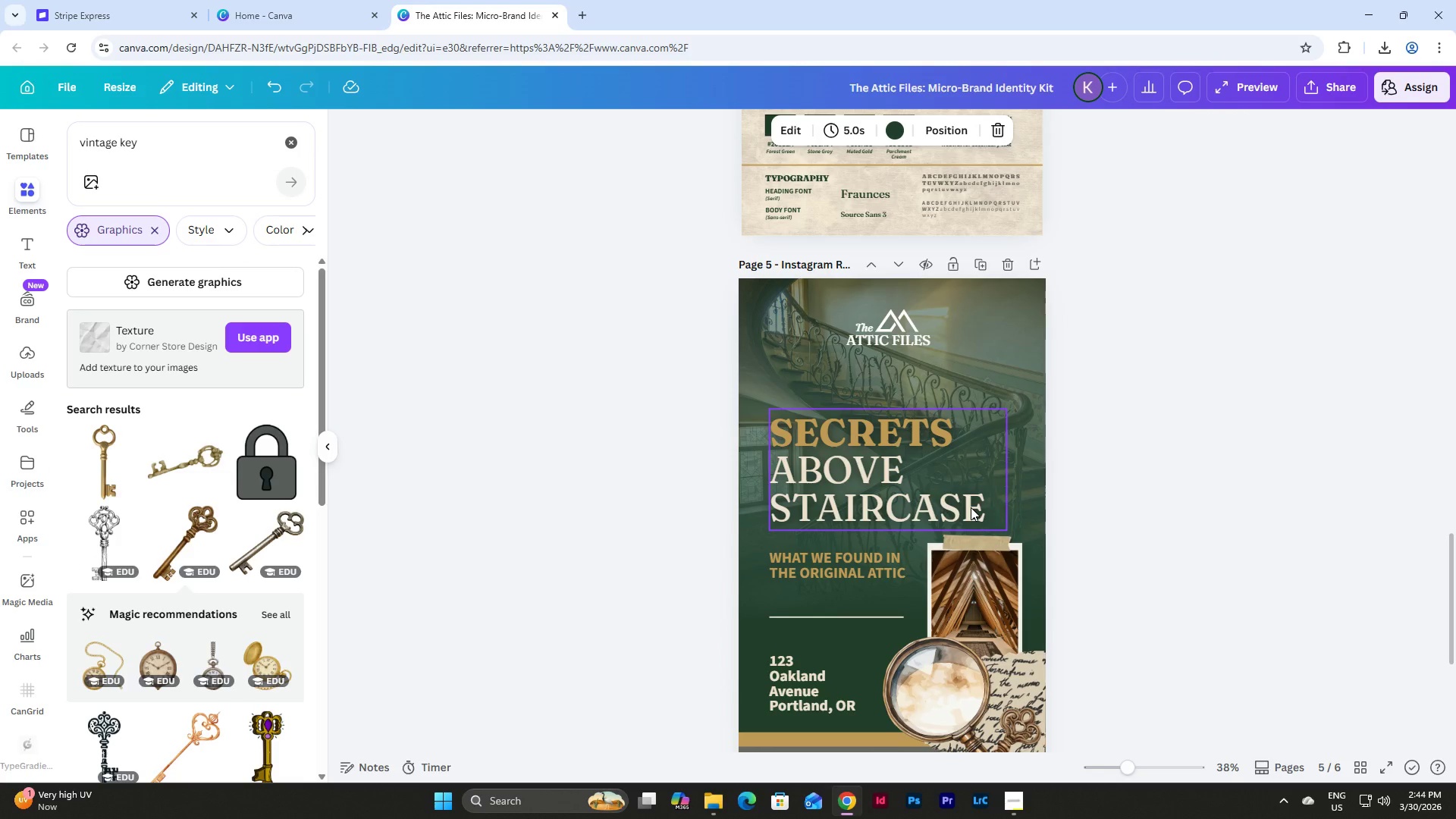 
scroll: coordinate [917, 413], scroll_direction: down, amount: 5.0
 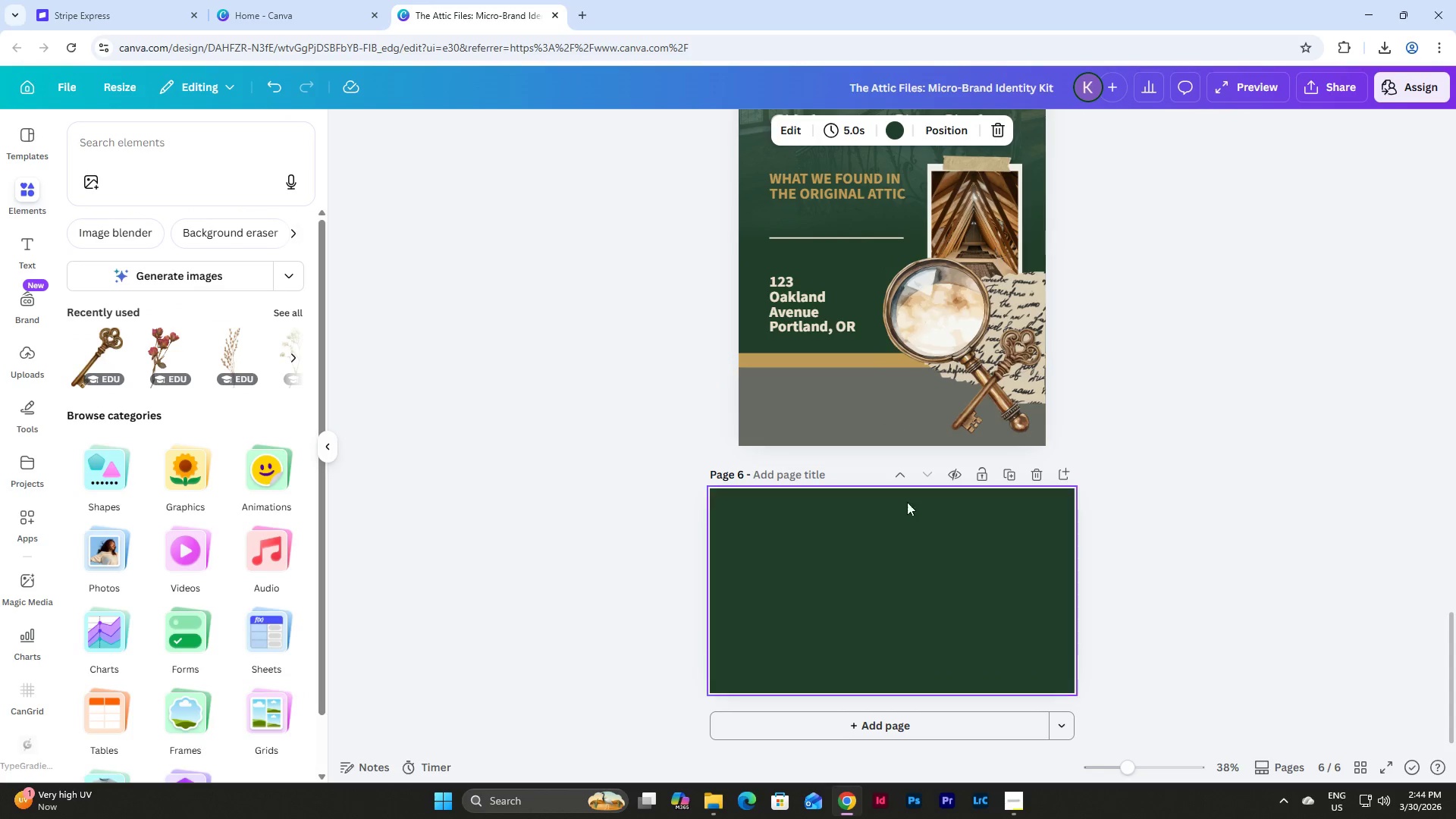 
left_click([160, 145])
 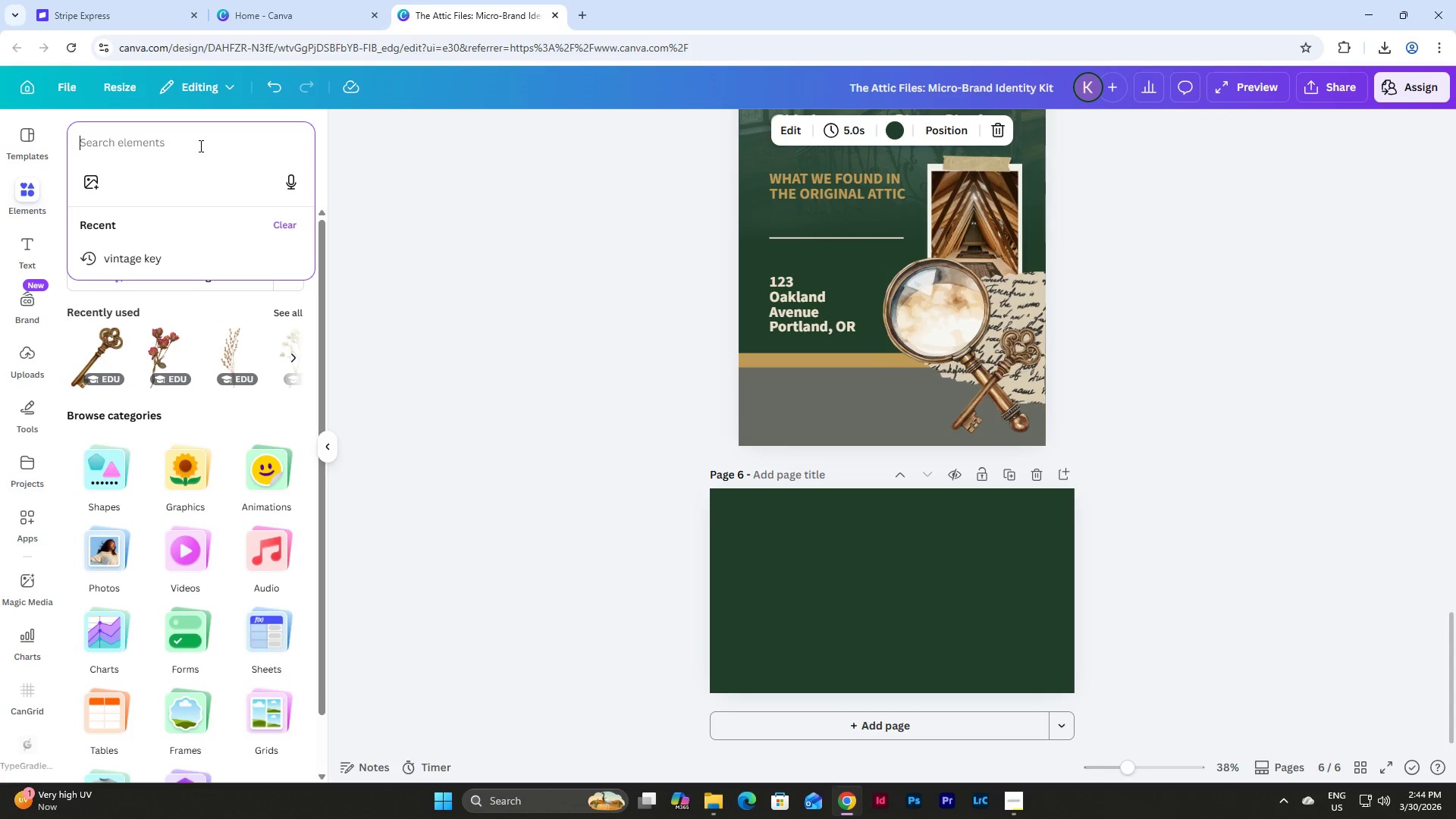 
type(victor)
key(Backspace)
key(Backspace)
key(Backspace)
key(Backspace)
key(Backspace)
key(Backspace)
key(Backspace)
type(frame)
 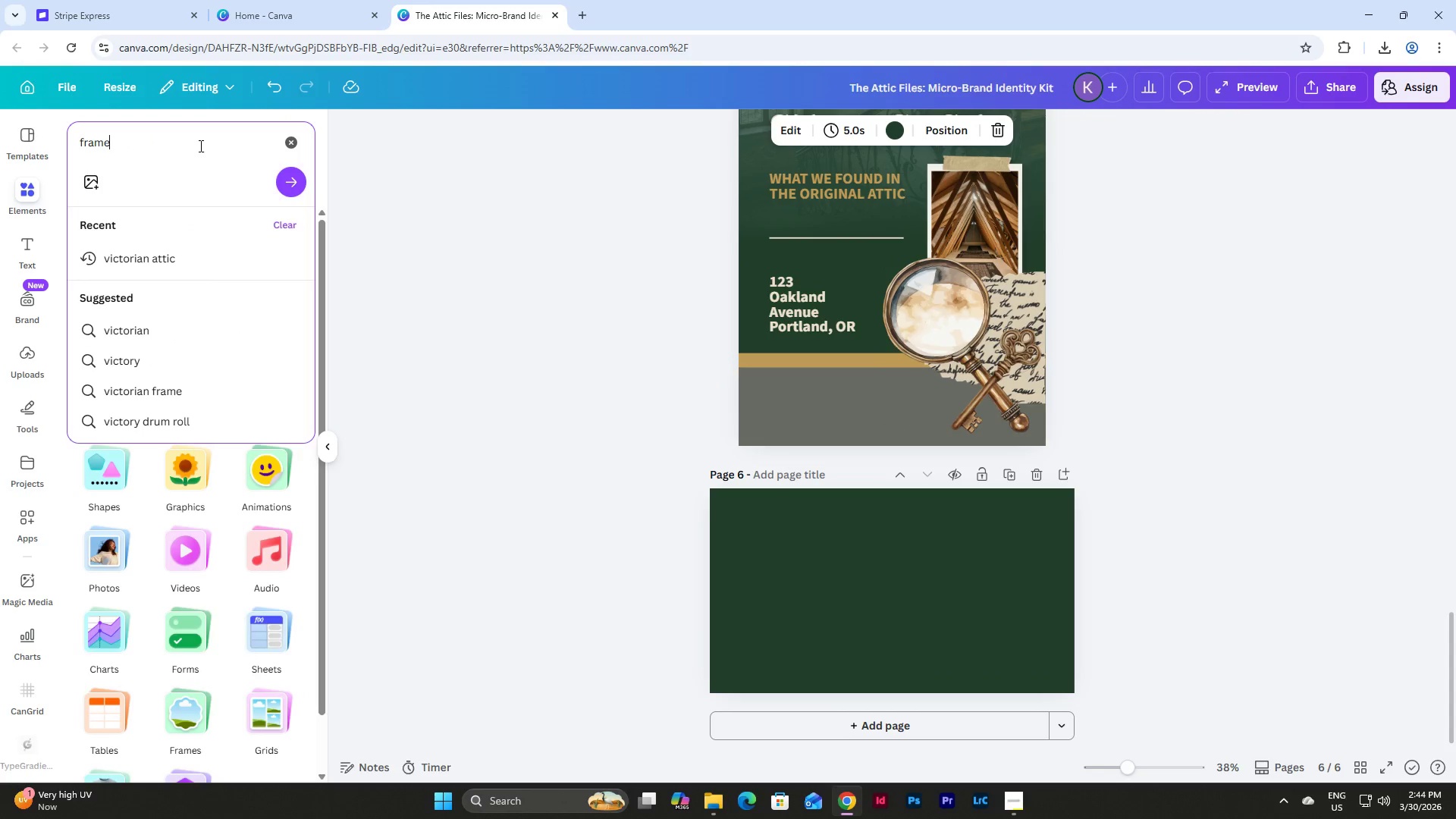 
key(Enter)
 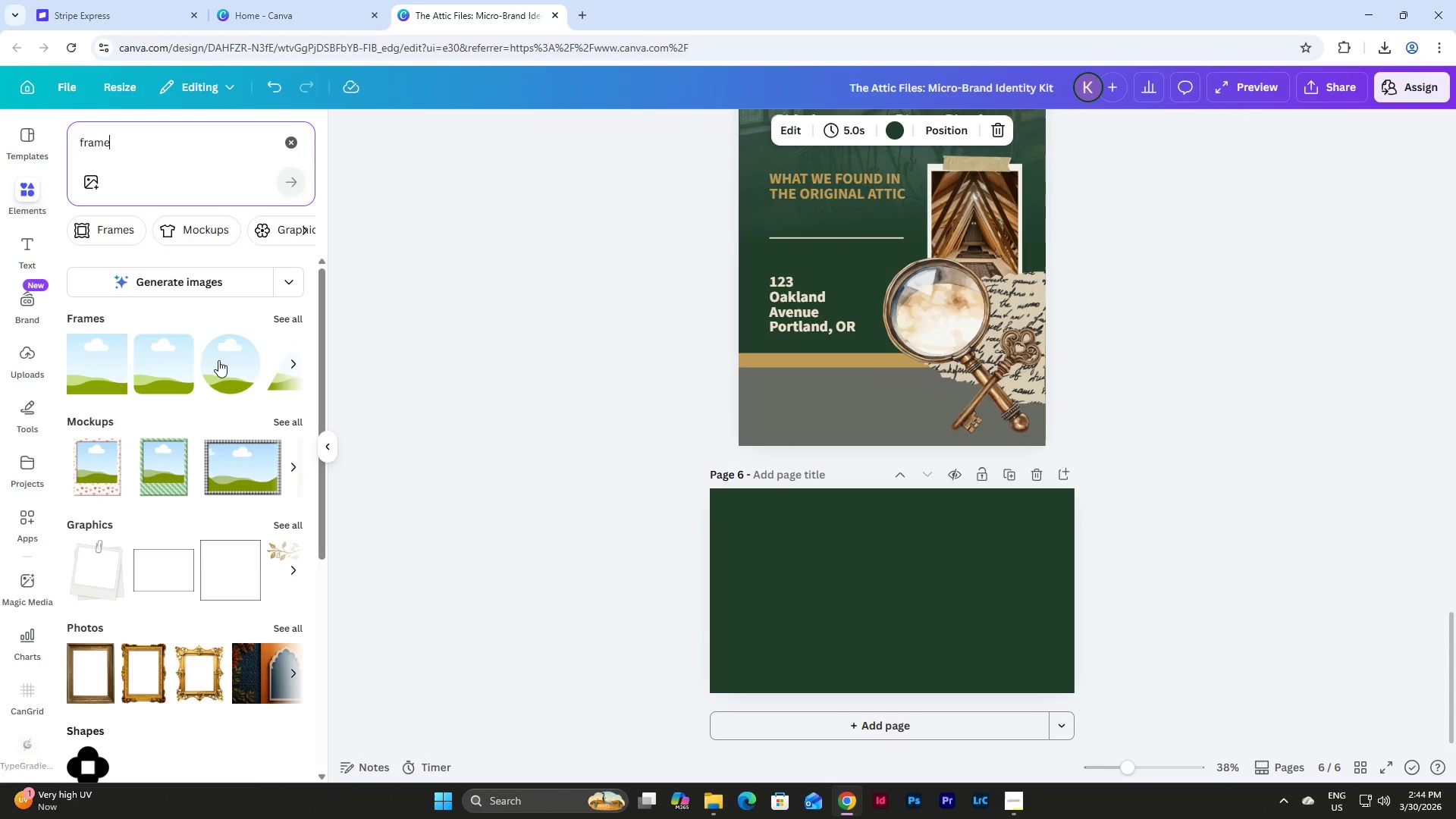 
left_click([96, 341])
 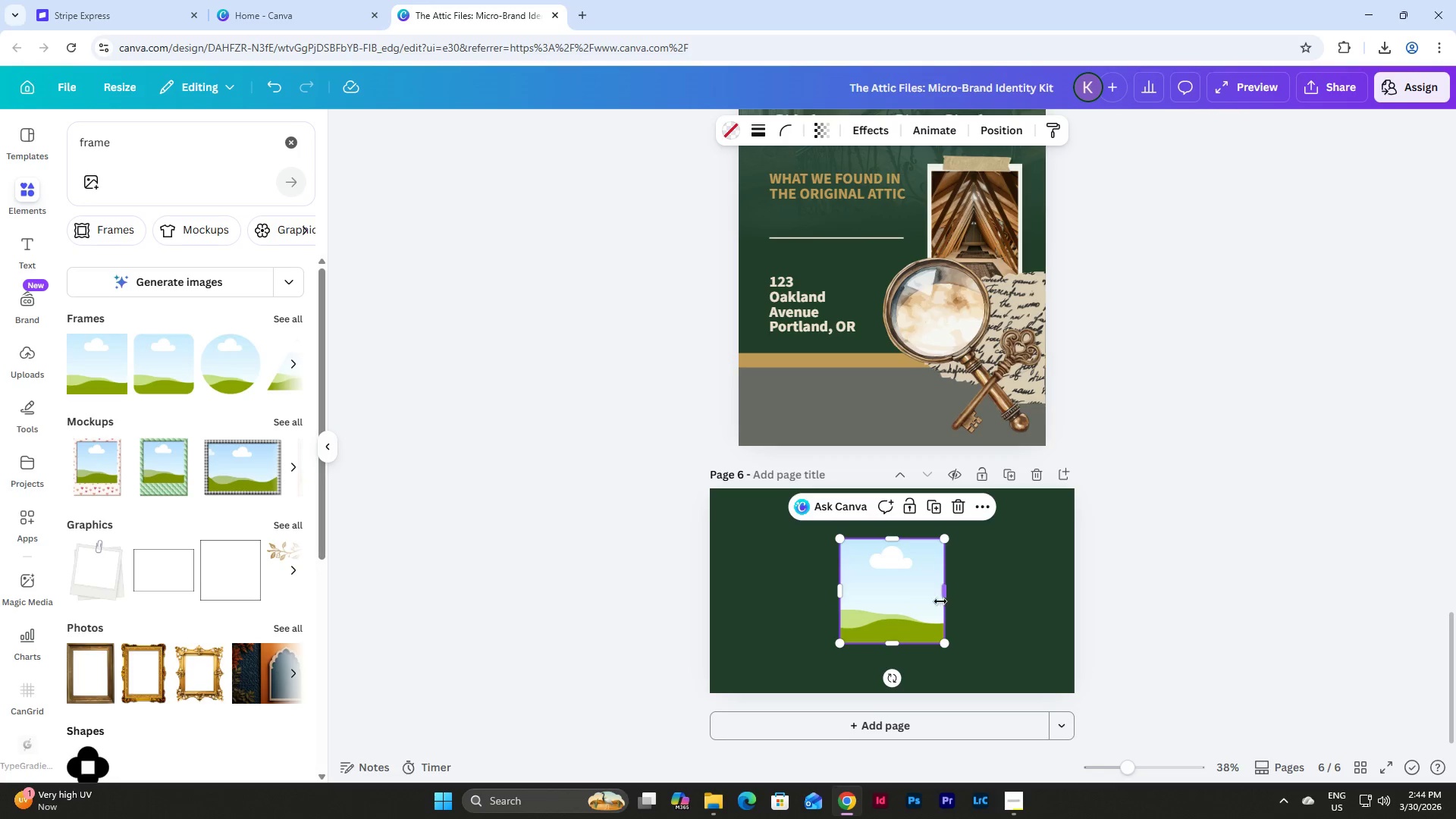 
left_click_drag(start_coordinate=[906, 592], to_coordinate=[1034, 543])
 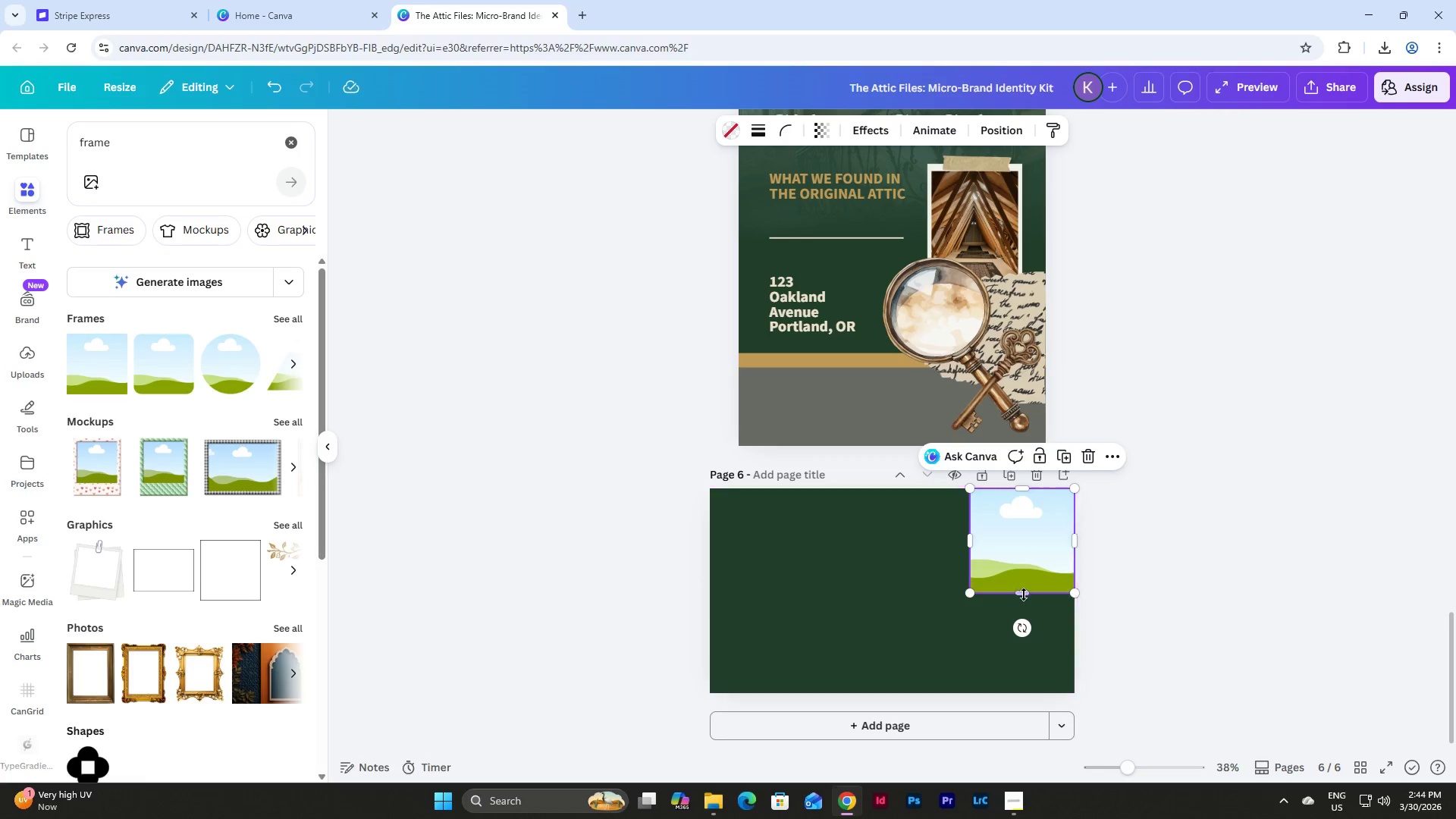 
left_click_drag(start_coordinate=[1024, 589], to_coordinate=[1028, 688])
 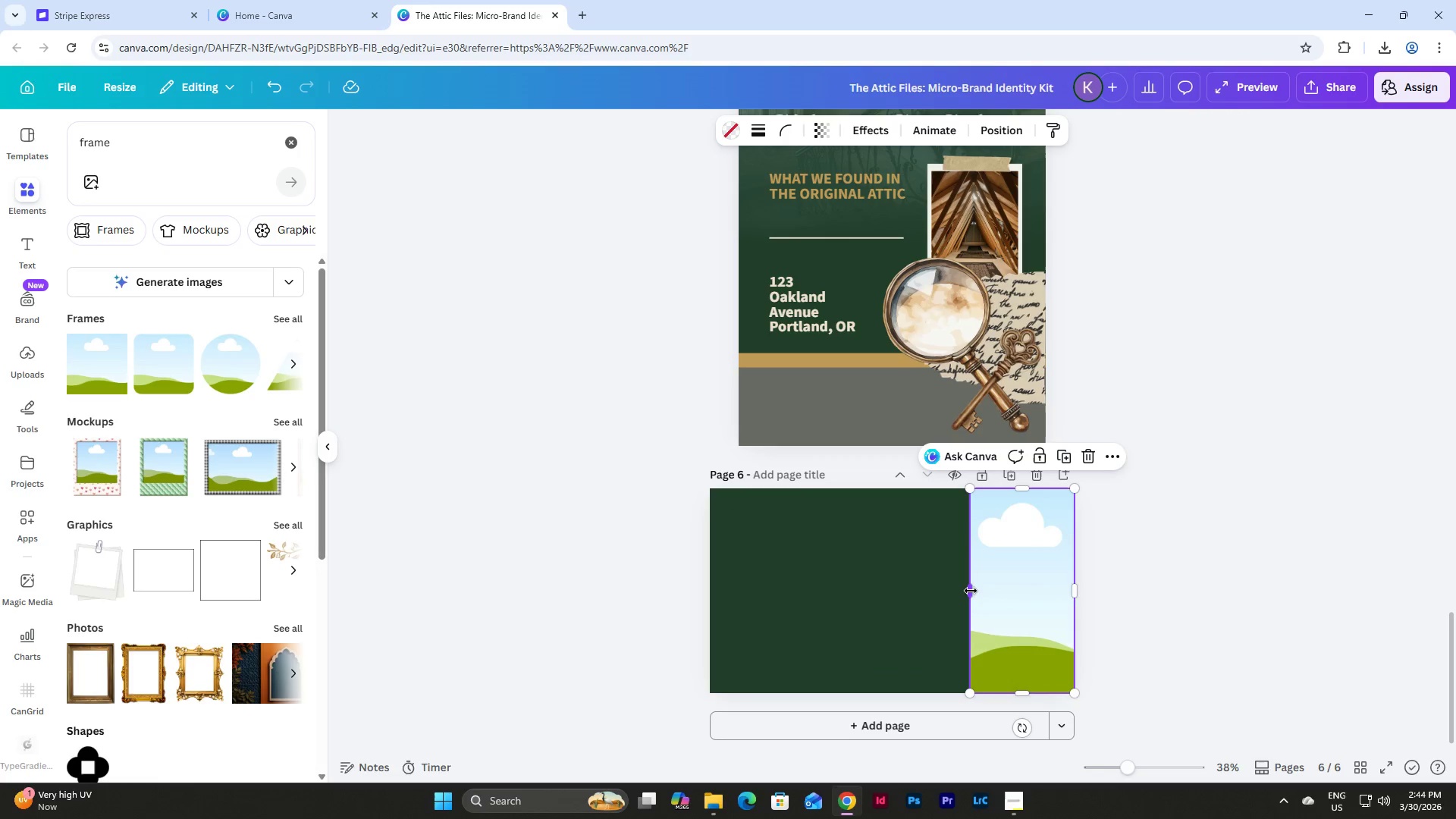 
left_click_drag(start_coordinate=[971, 591], to_coordinate=[915, 589])
 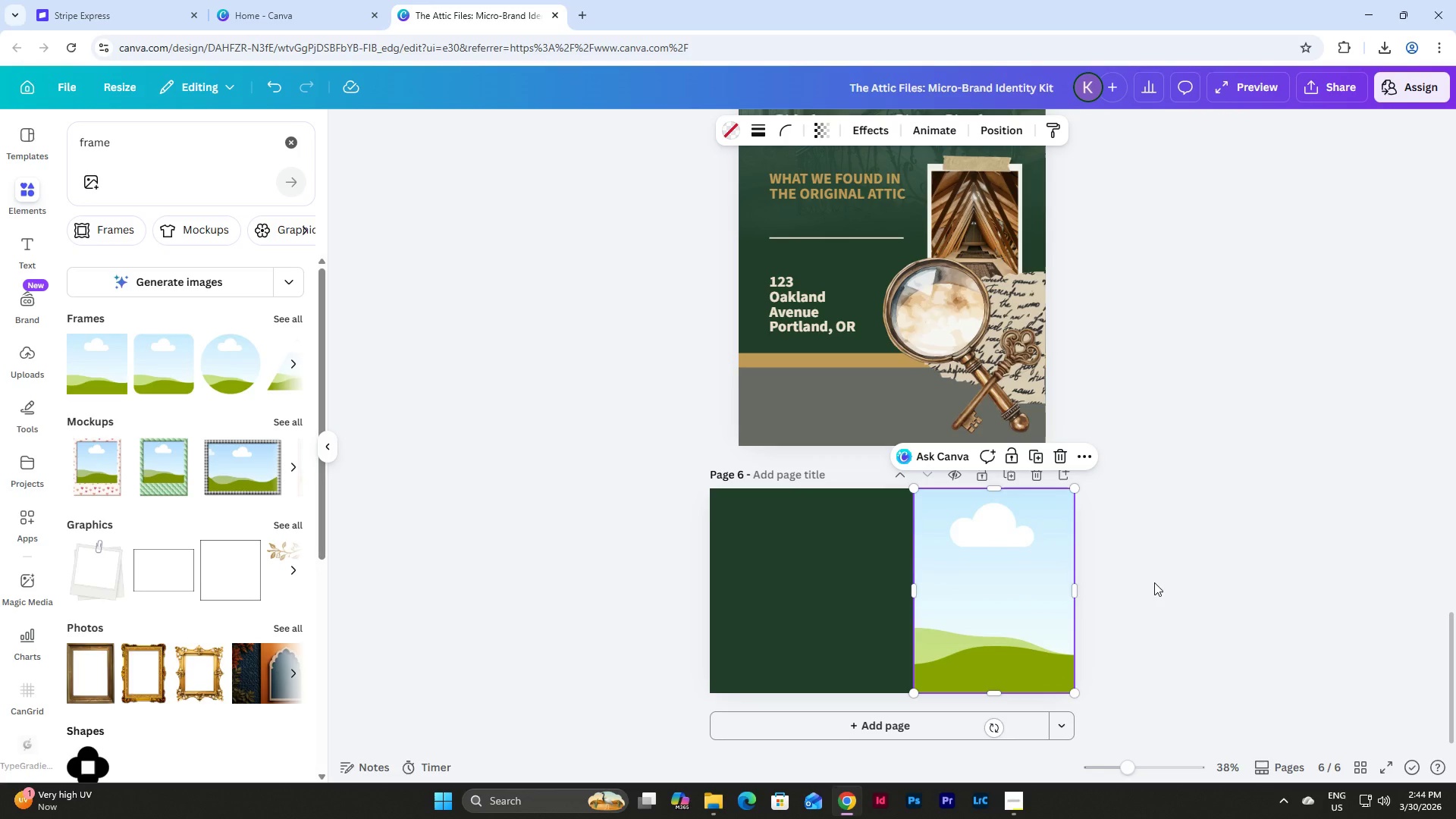 
double_click([1159, 580])
 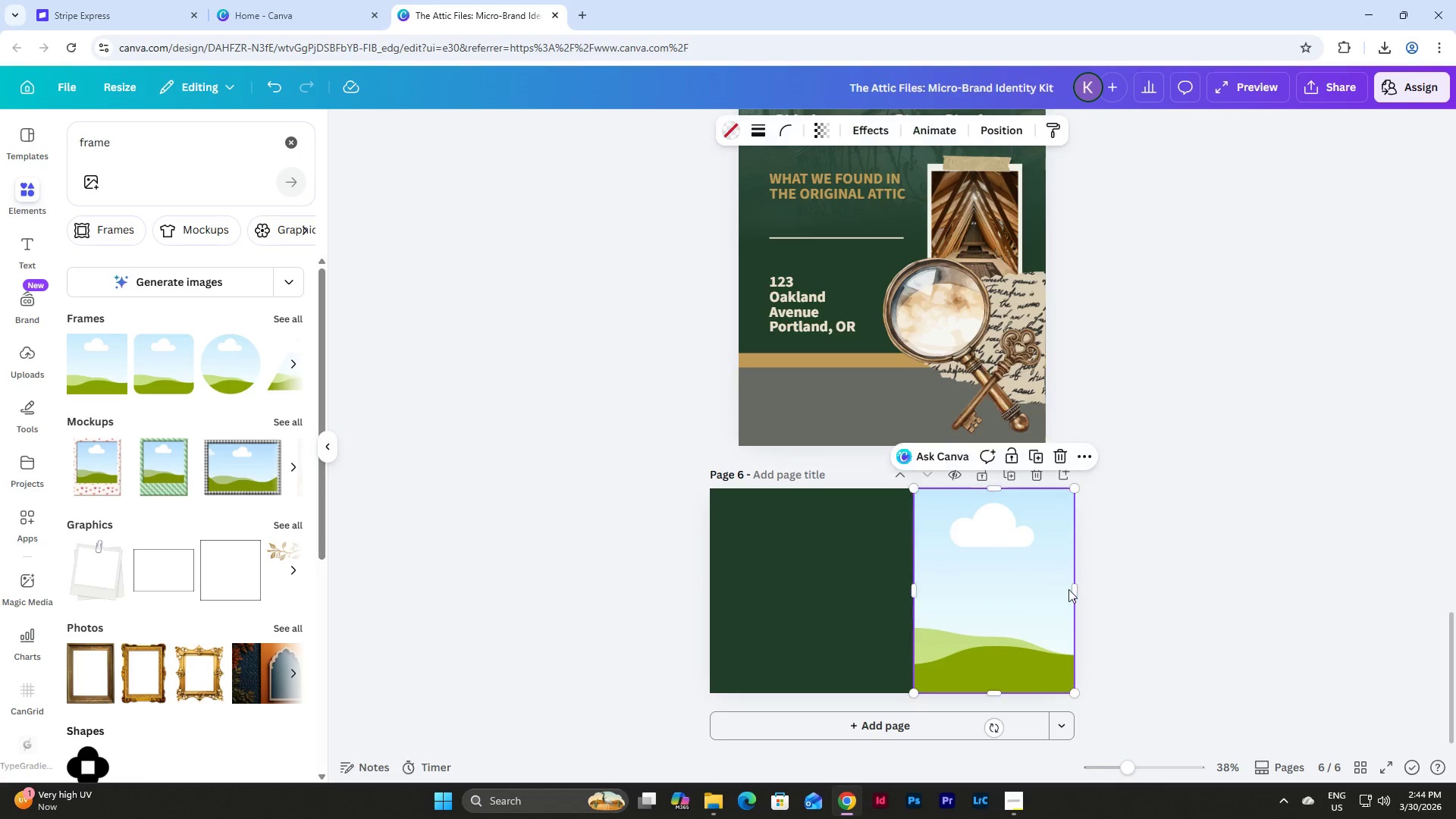 
left_click_drag(start_coordinate=[1075, 591], to_coordinate=[1075, 595])
 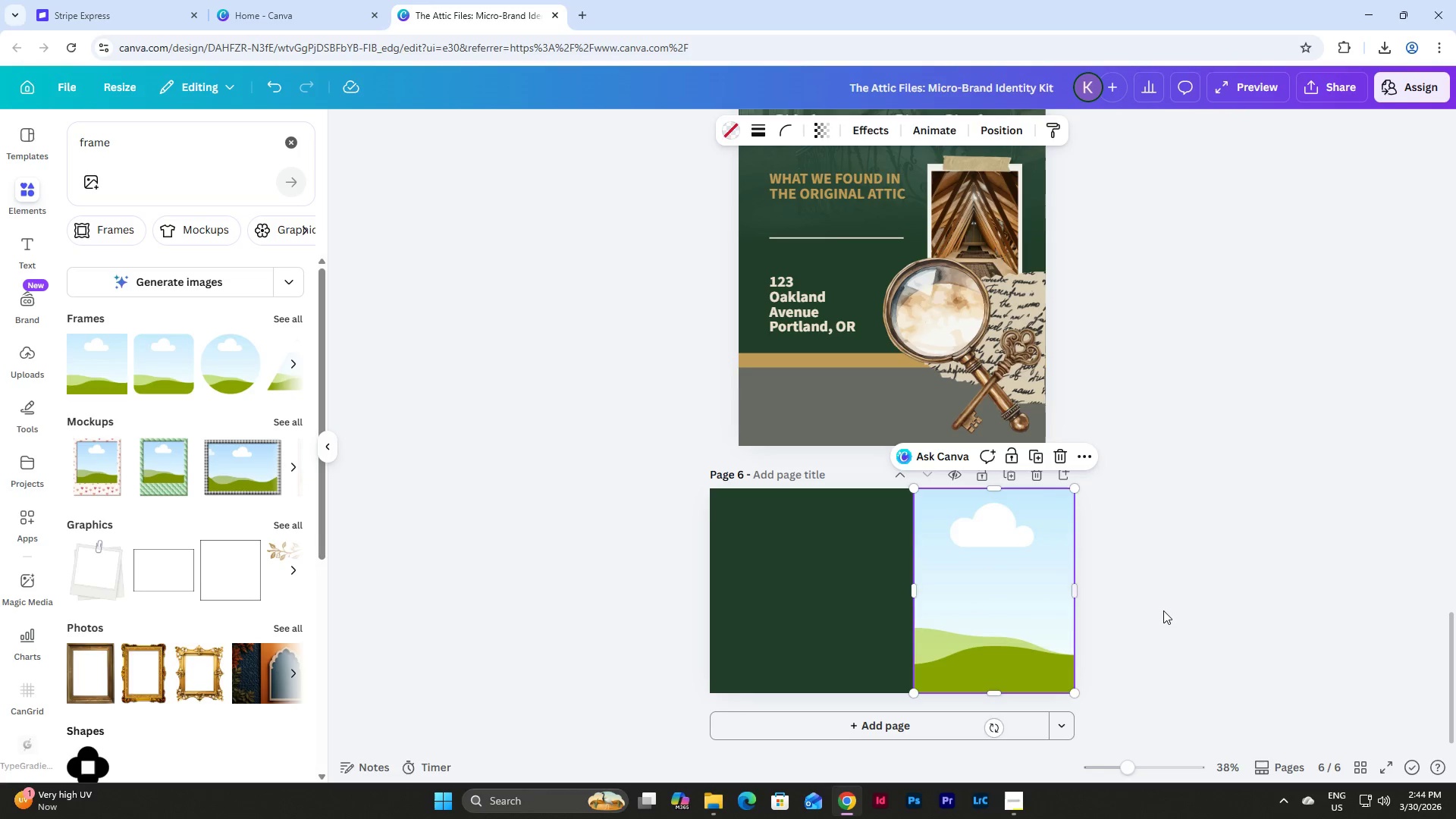 
left_click([1163, 610])
 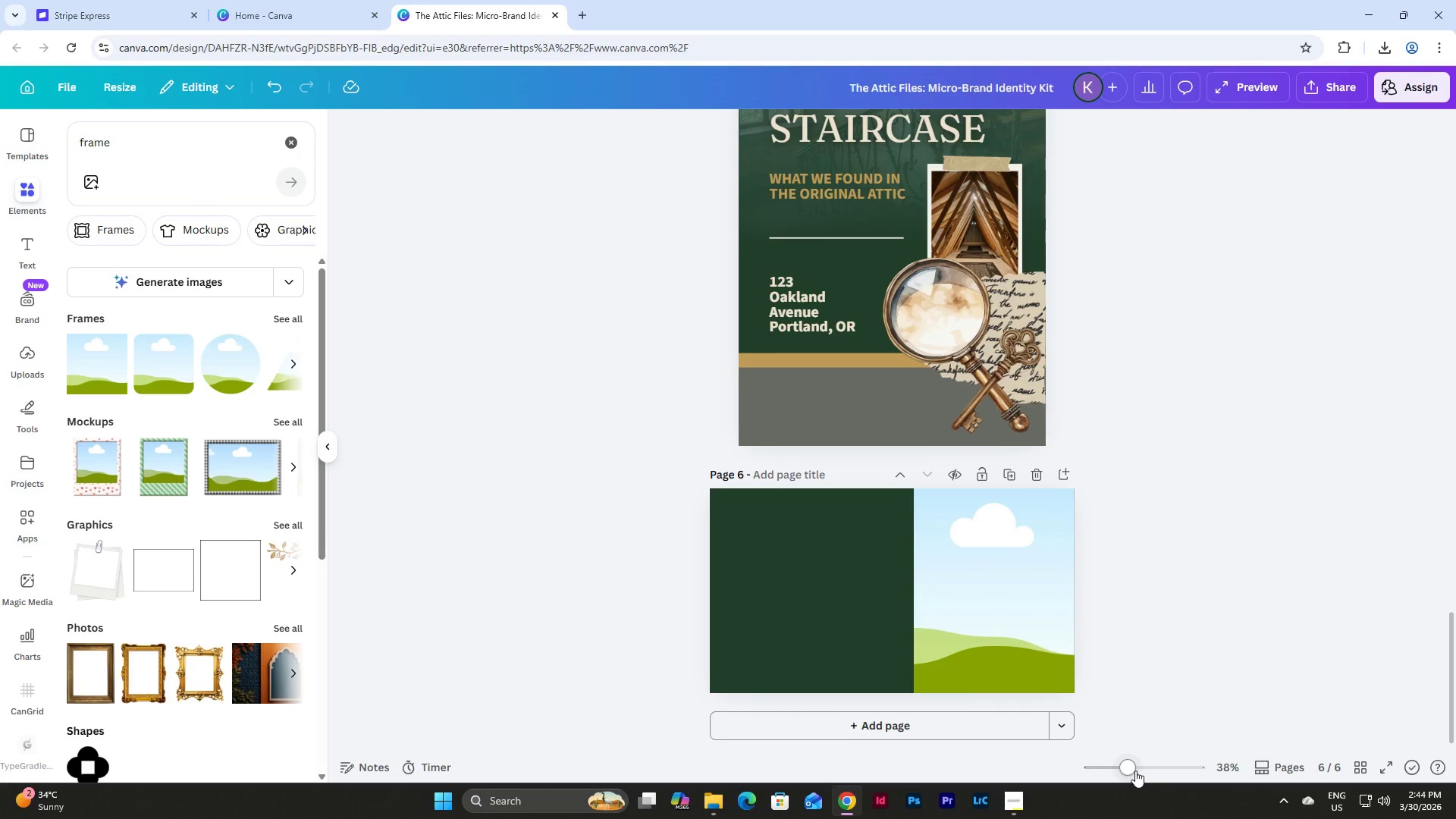 
left_click_drag(start_coordinate=[1134, 770], to_coordinate=[1140, 772])
 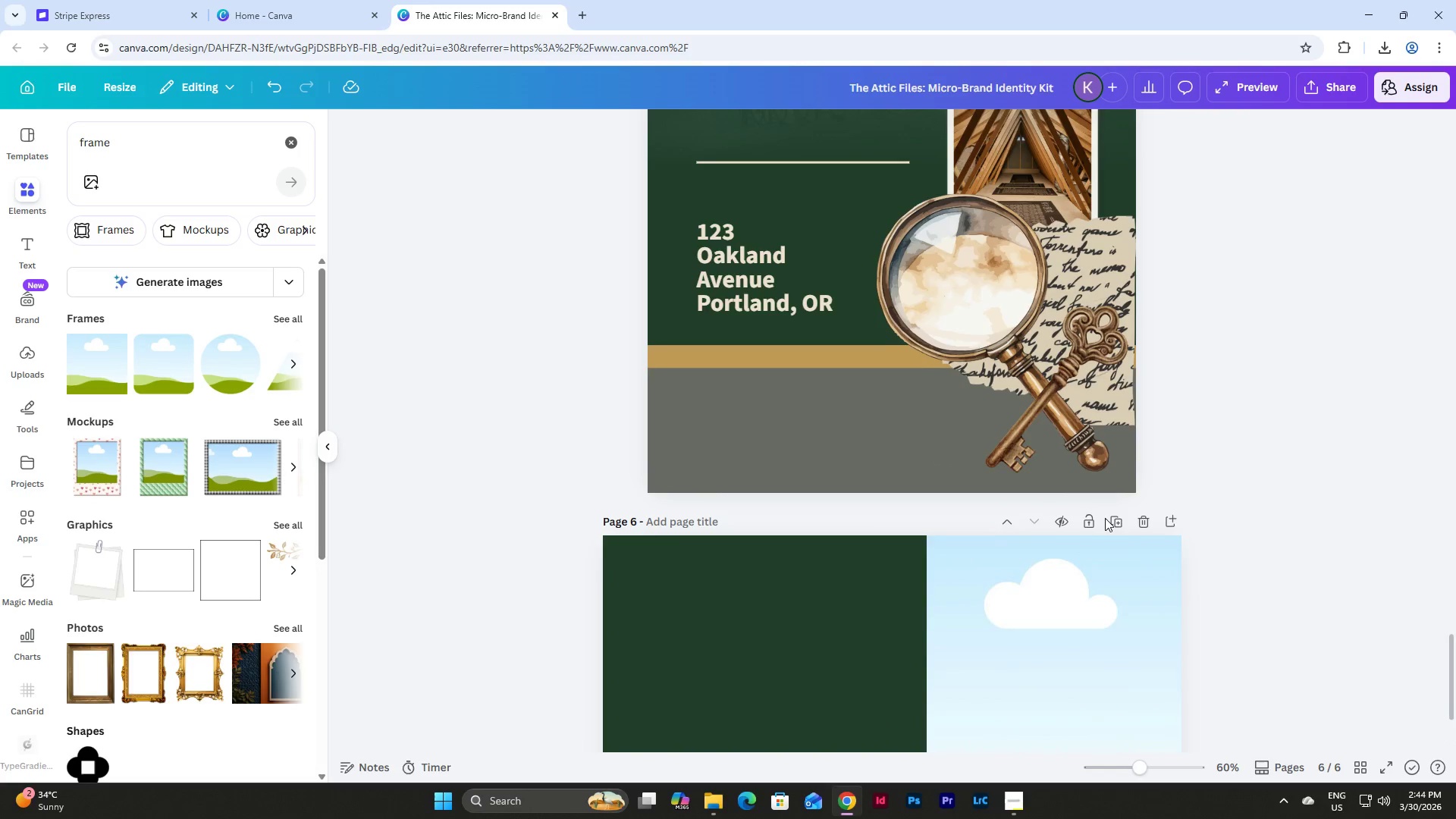 
scroll: coordinate [1105, 518], scroll_direction: down, amount: 6.0
 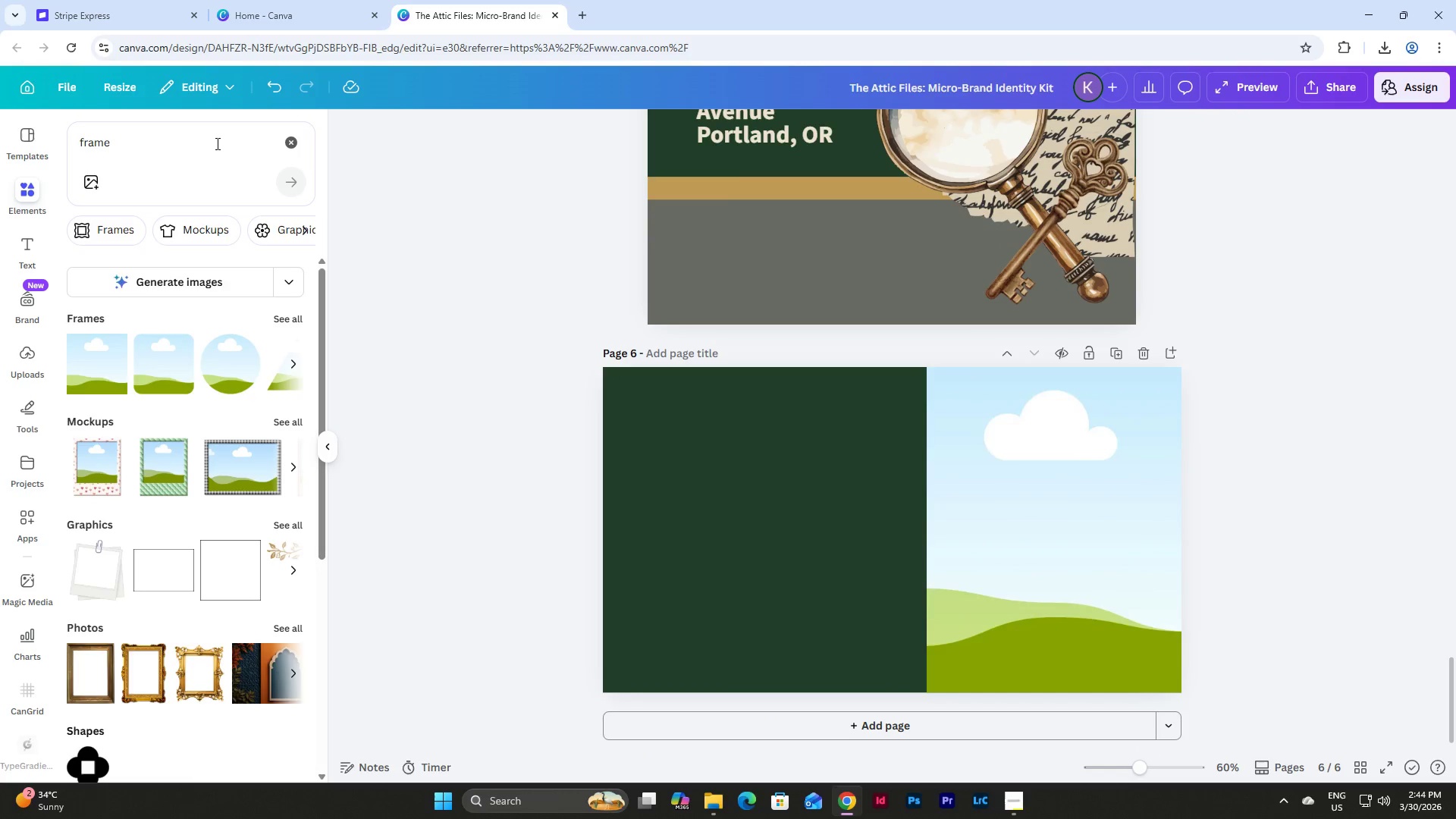 
left_click([179, 139])
 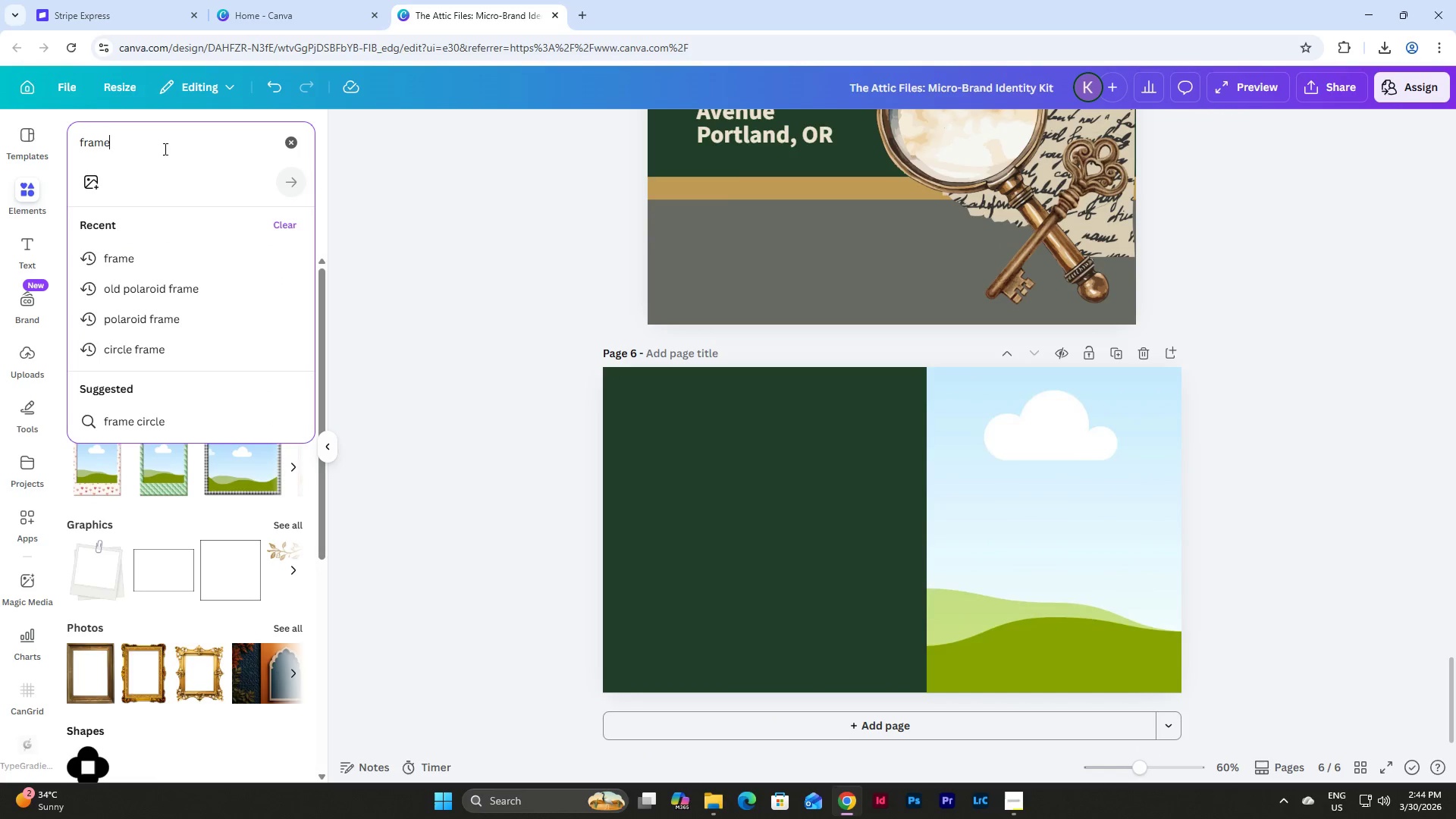 
left_click_drag(start_coordinate=[148, 152], to_coordinate=[89, 133])
 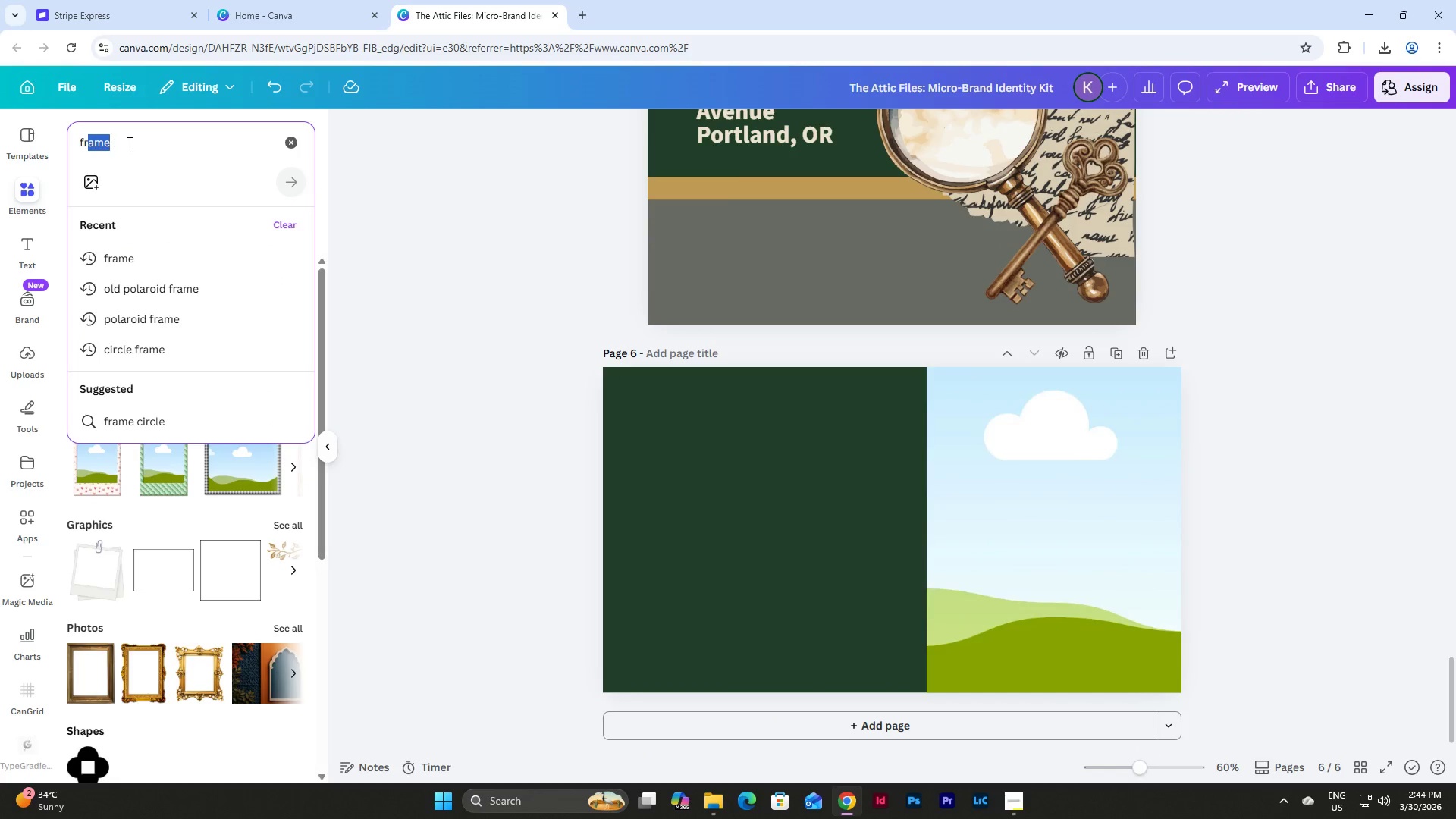 
left_click([129, 143])
 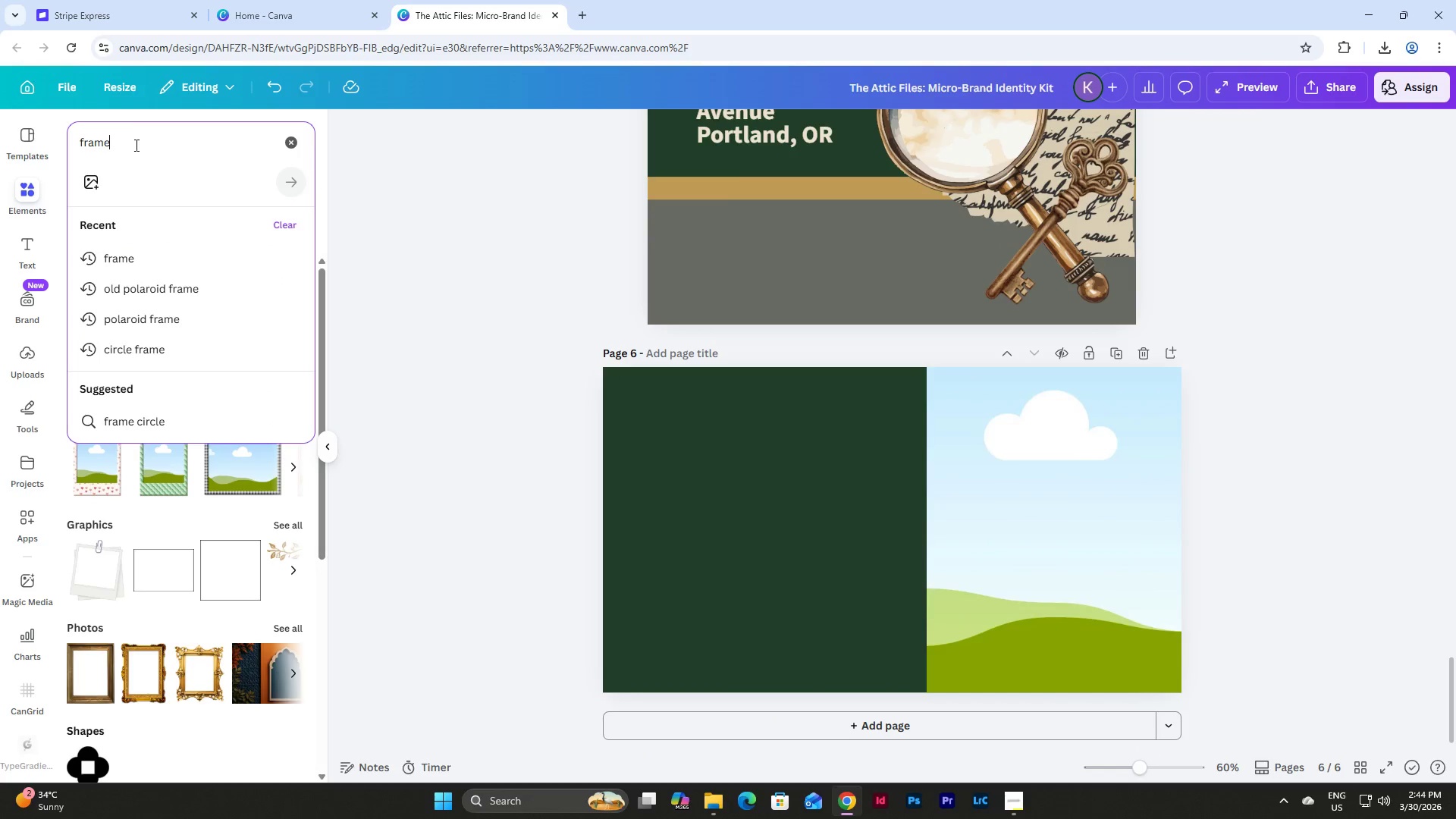 
left_click_drag(start_coordinate=[135, 145], to_coordinate=[84, 144])
 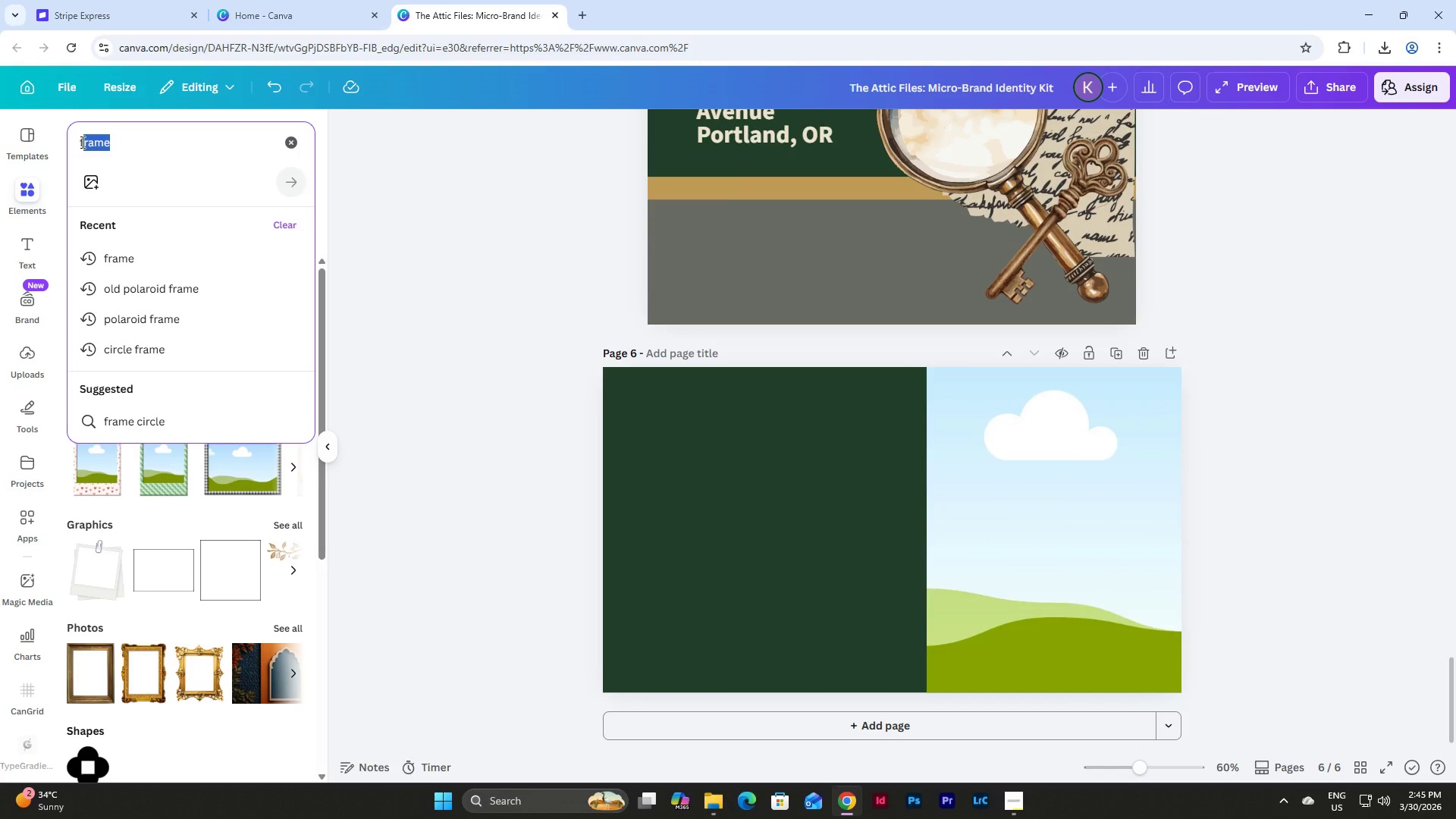 
key(Backspace)
key(Backspace)
type(ictorian house)
 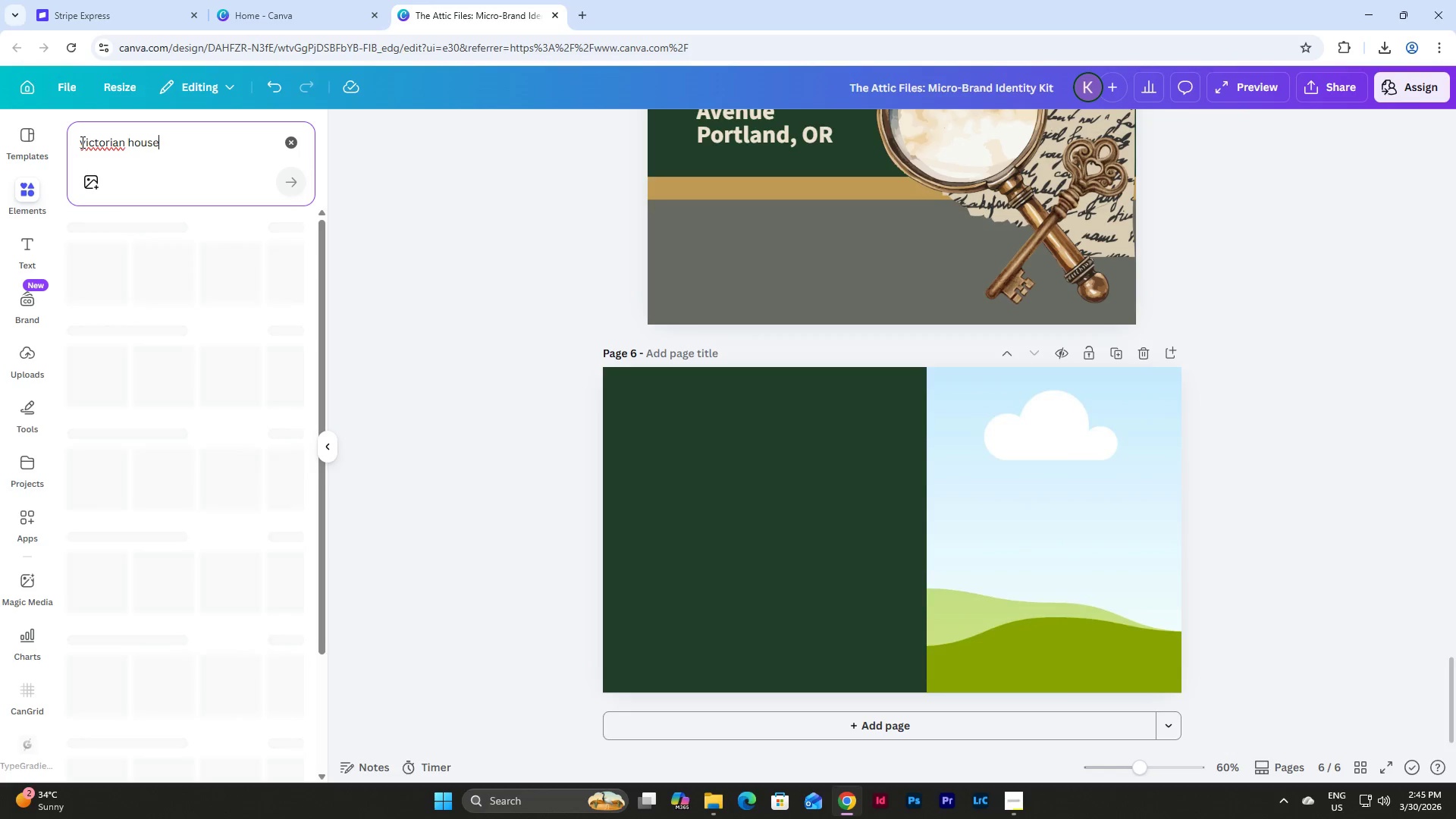 
key(Enter)
 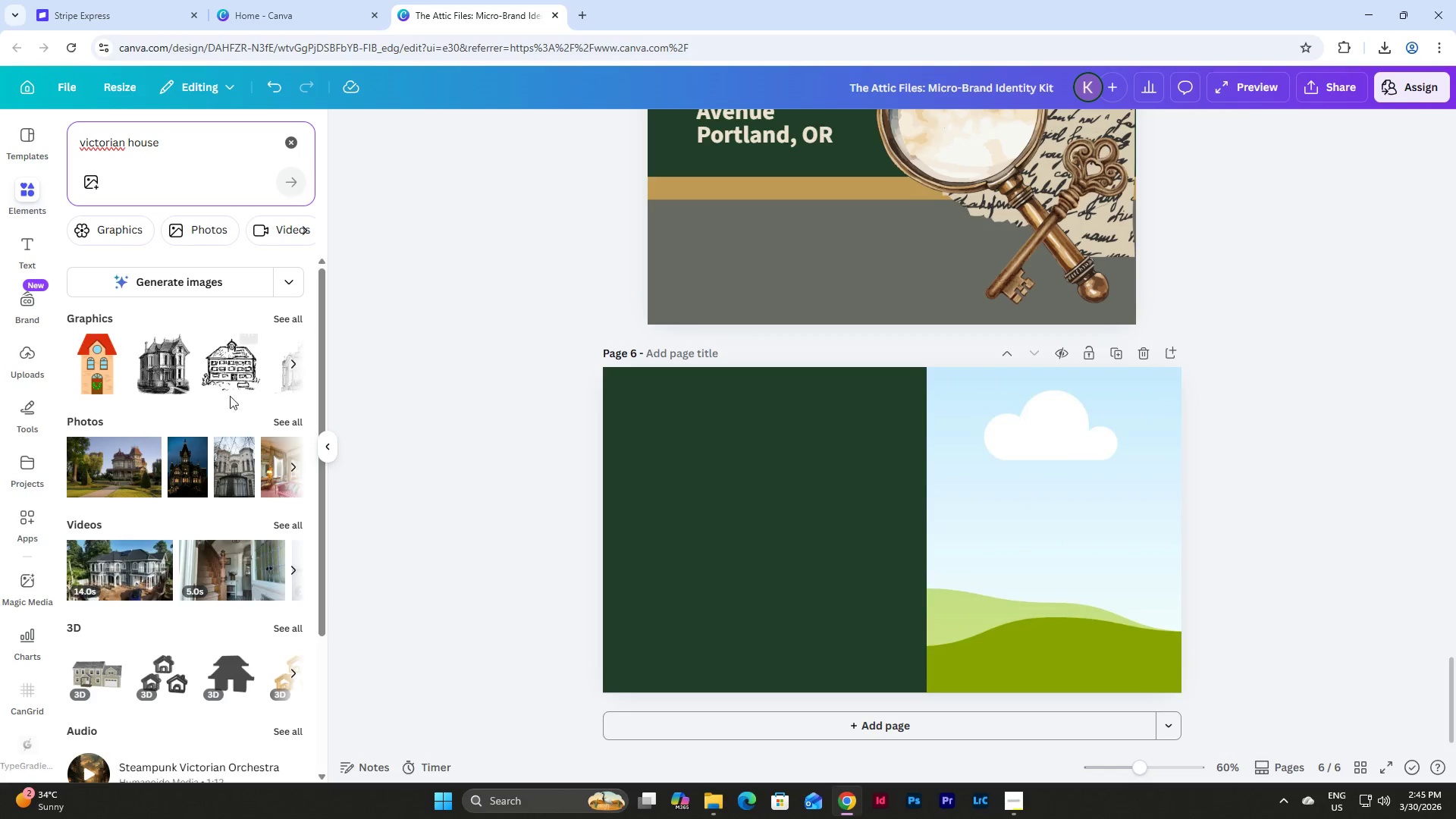 
left_click([285, 415])
 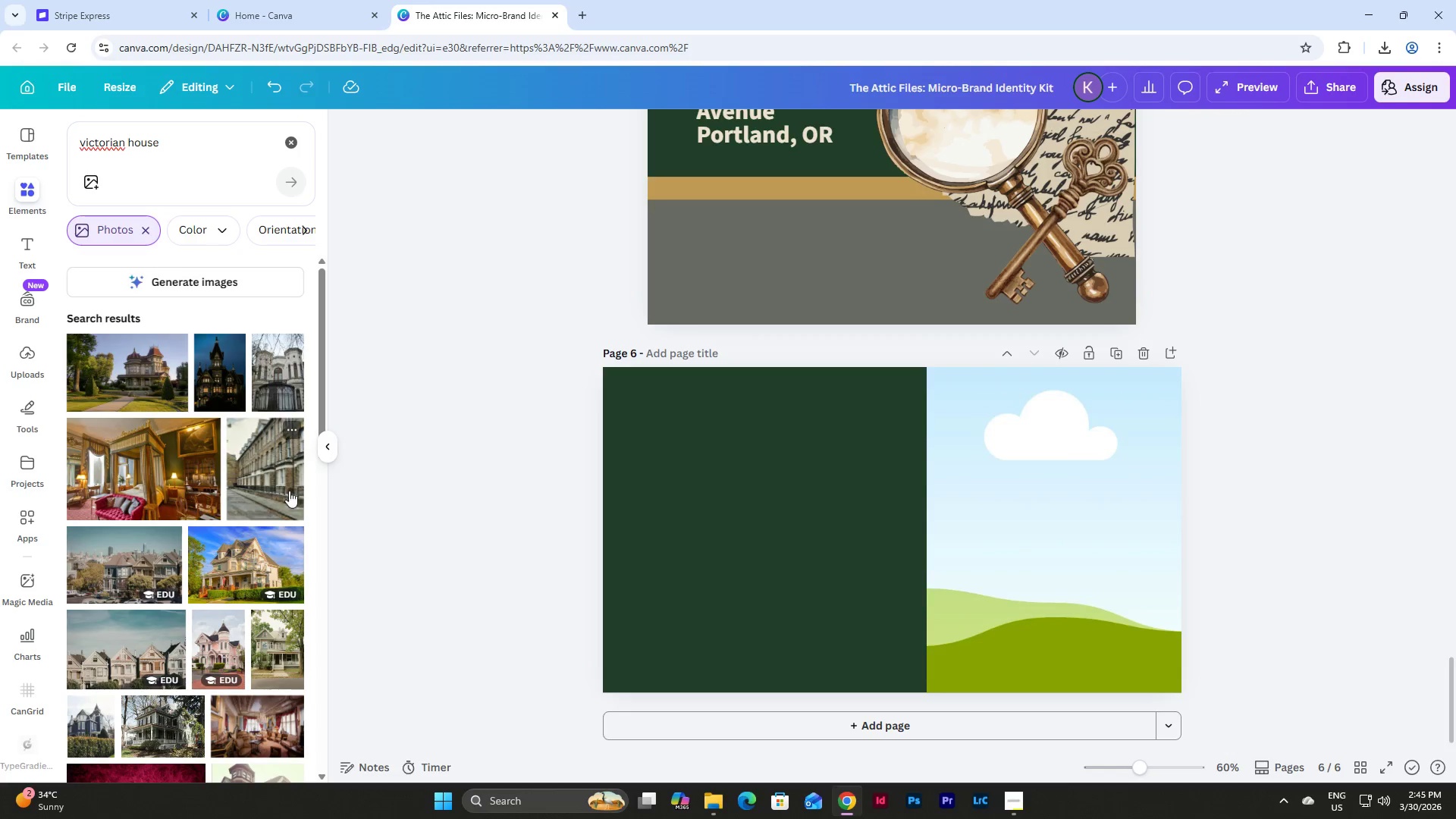 
left_click_drag(start_coordinate=[273, 378], to_coordinate=[971, 500])
 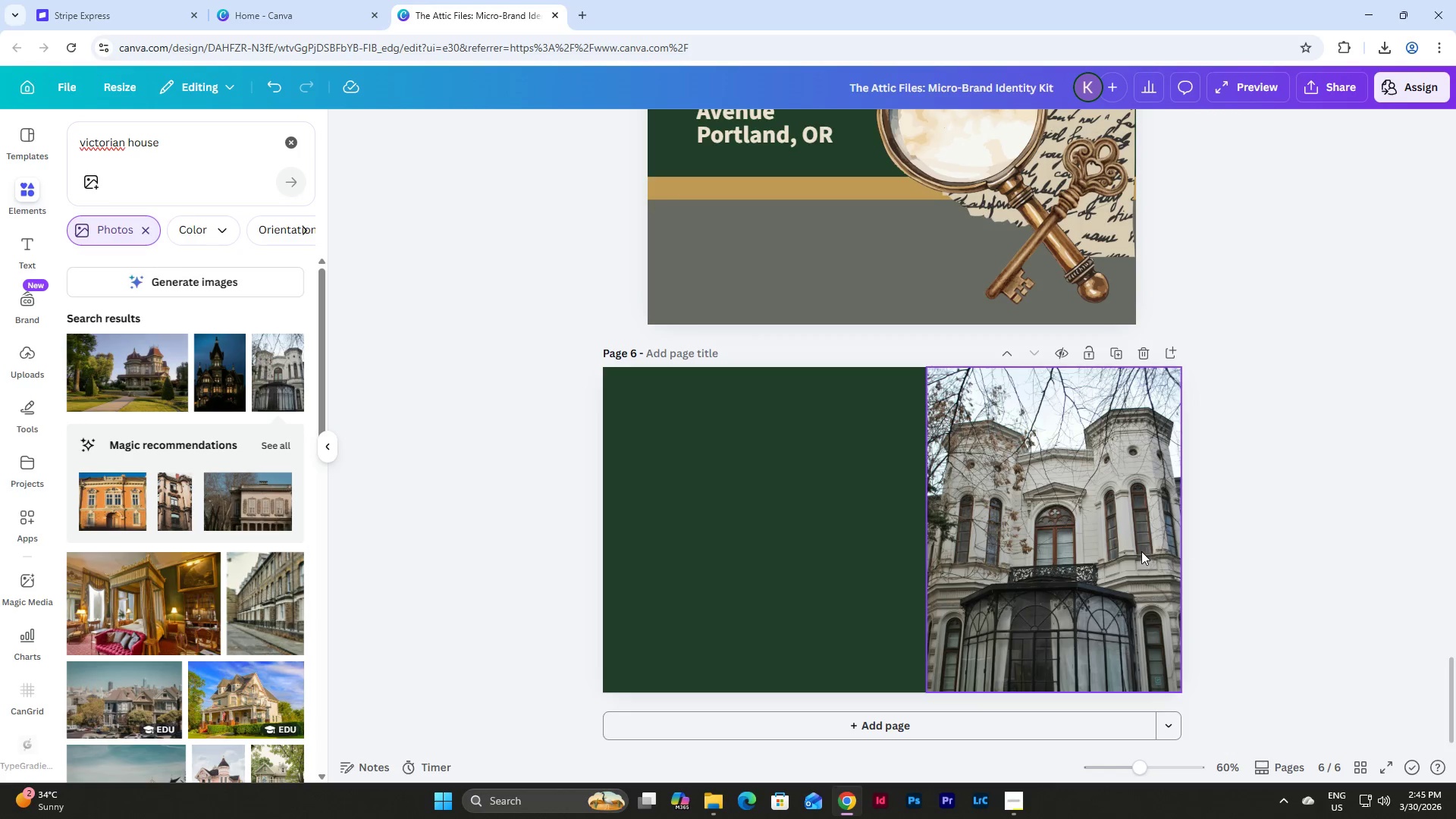 
double_click([1141, 551])
 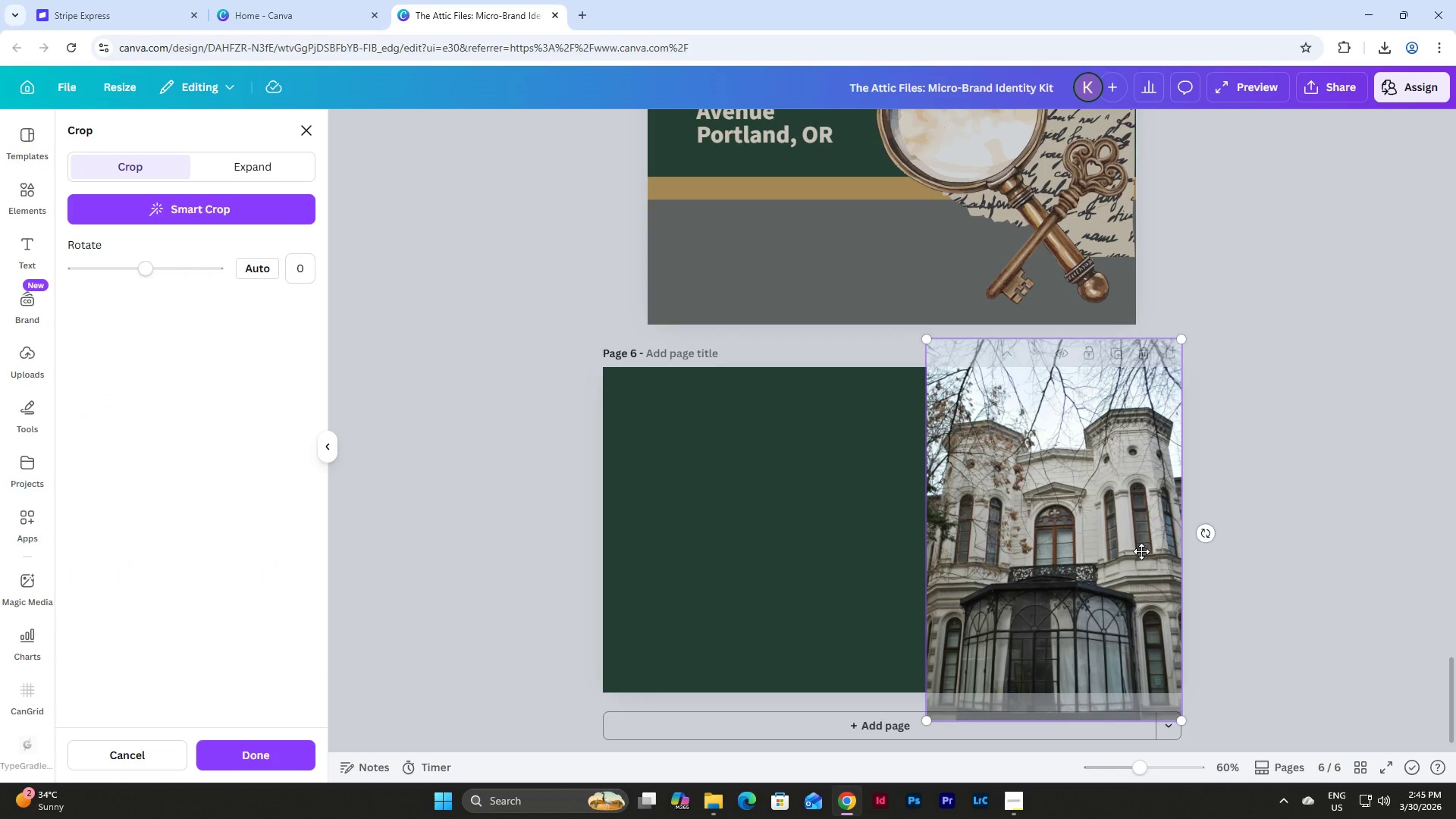 
left_click_drag(start_coordinate=[1141, 551], to_coordinate=[1135, 486])
 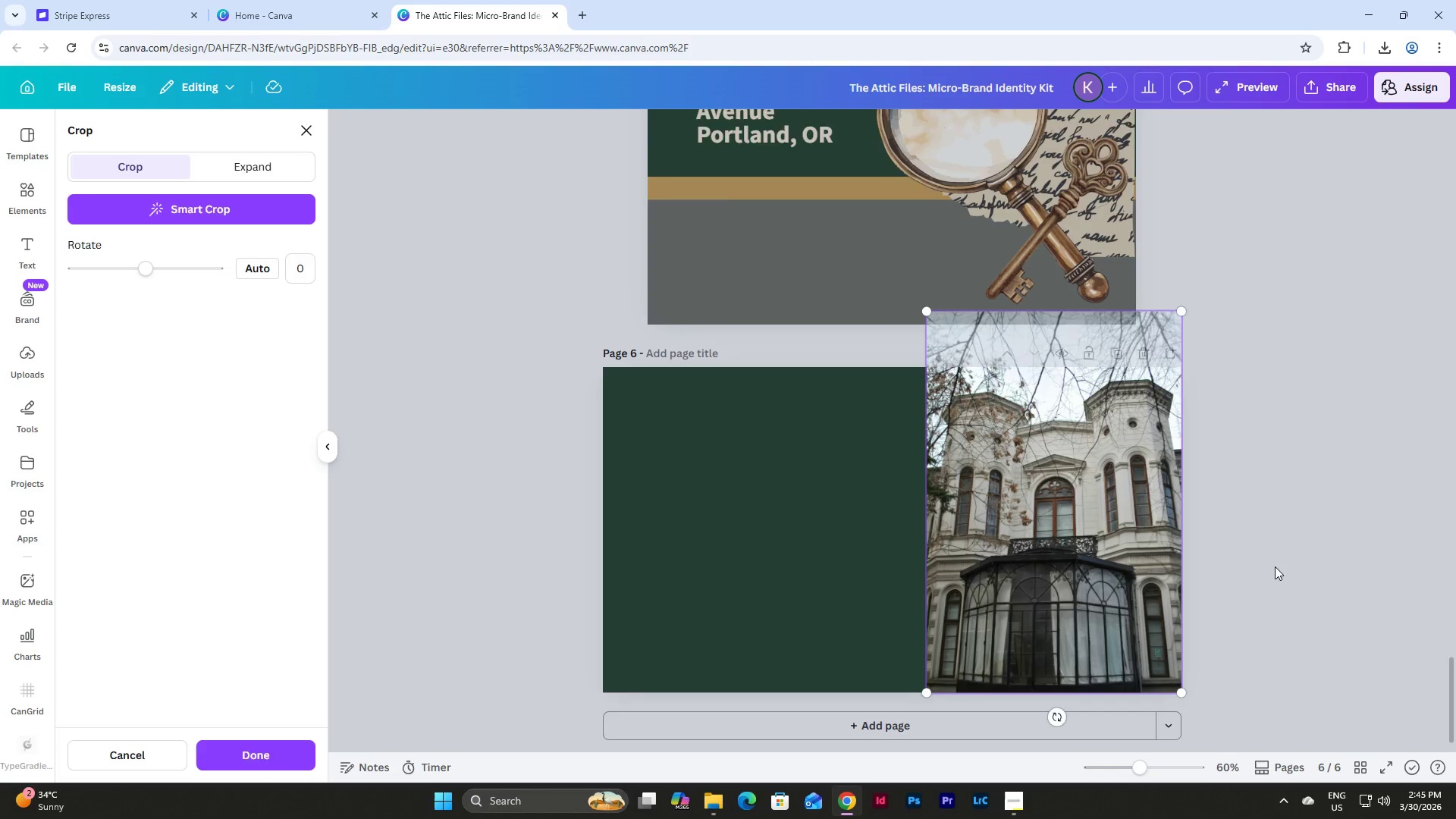 
left_click([1275, 566])
 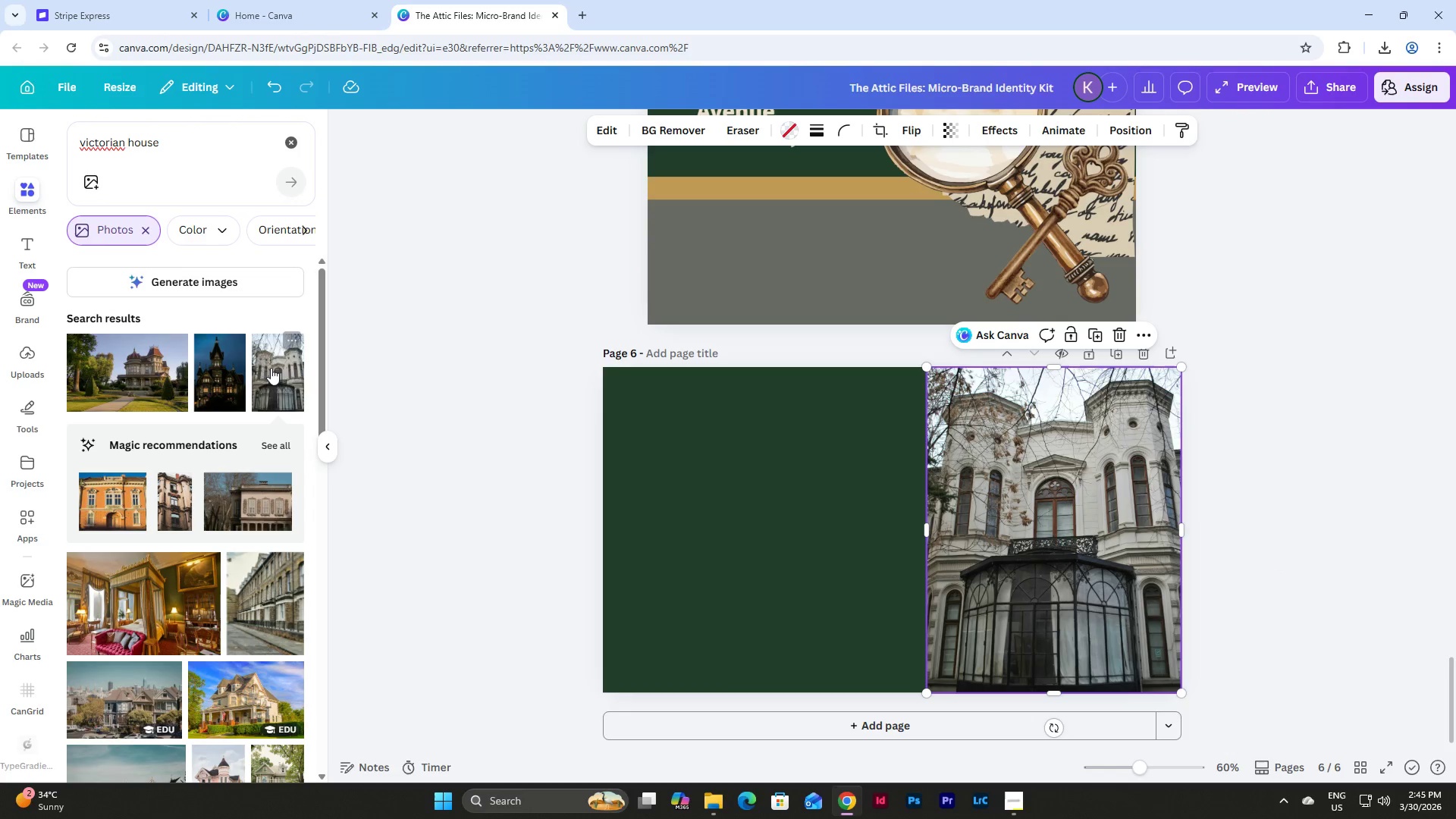 
scroll: coordinate [901, 366], scroll_direction: up, amount: 4.0
 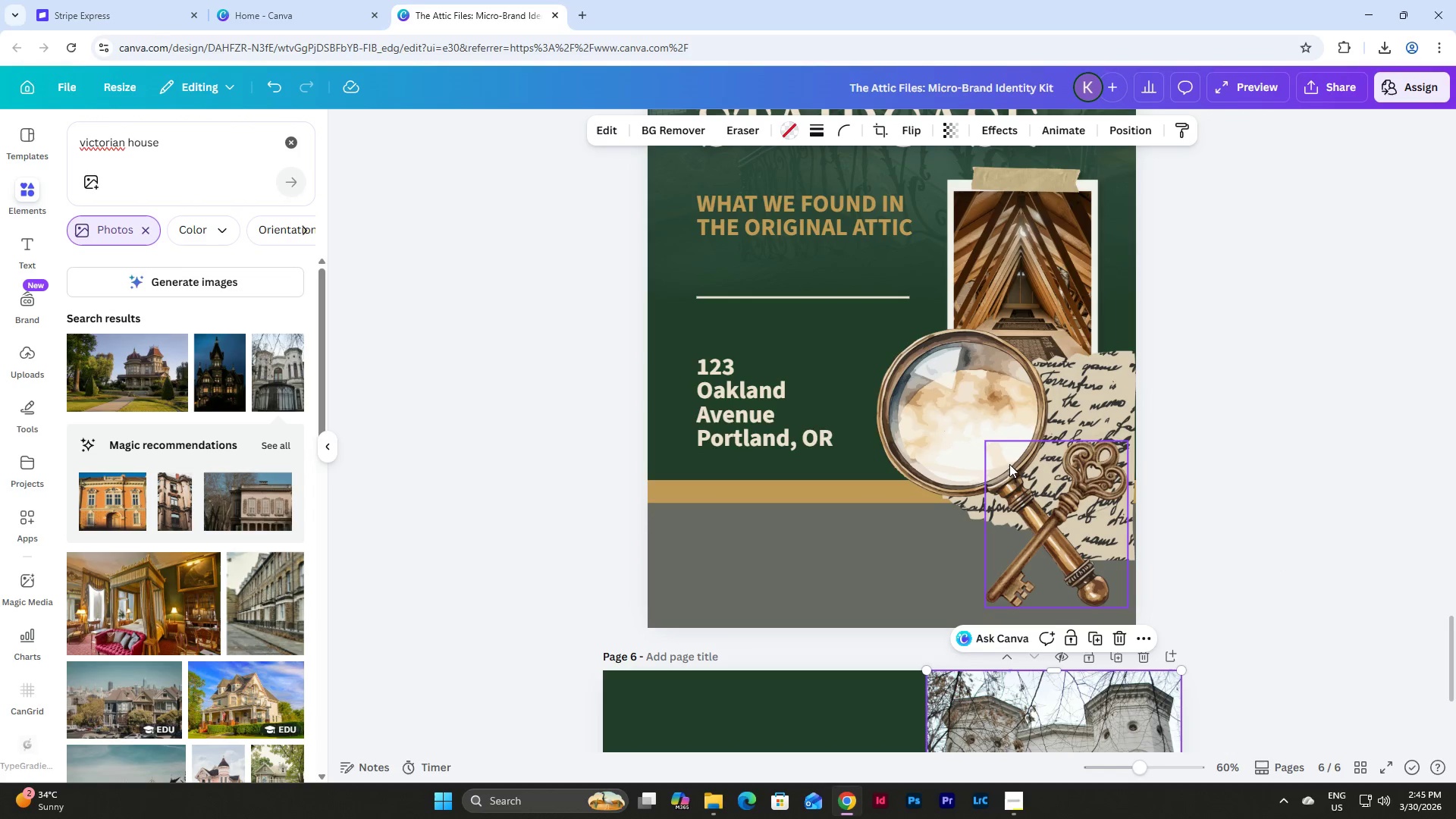 
left_click([1051, 479])
 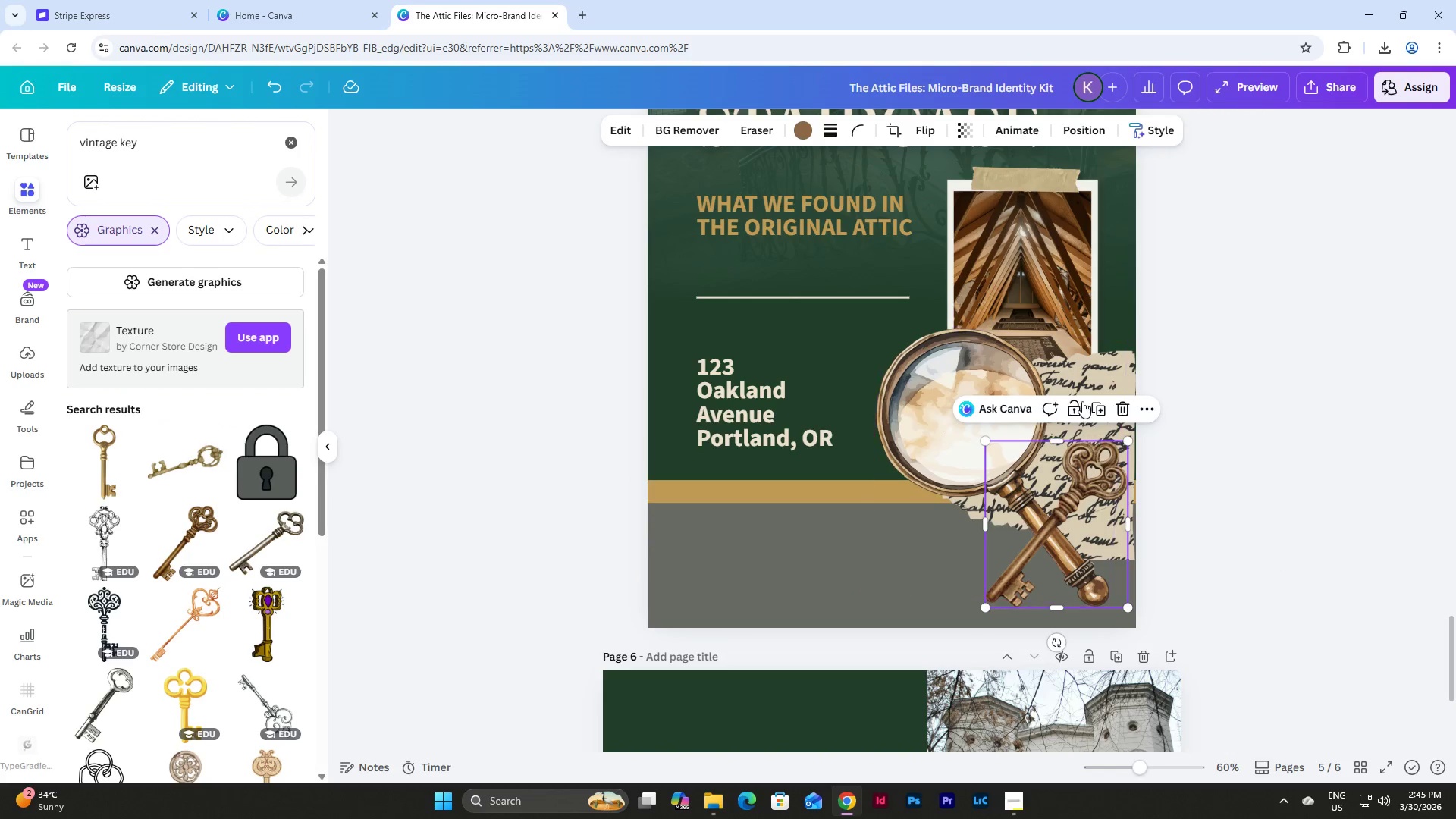 
left_click([950, 369])
 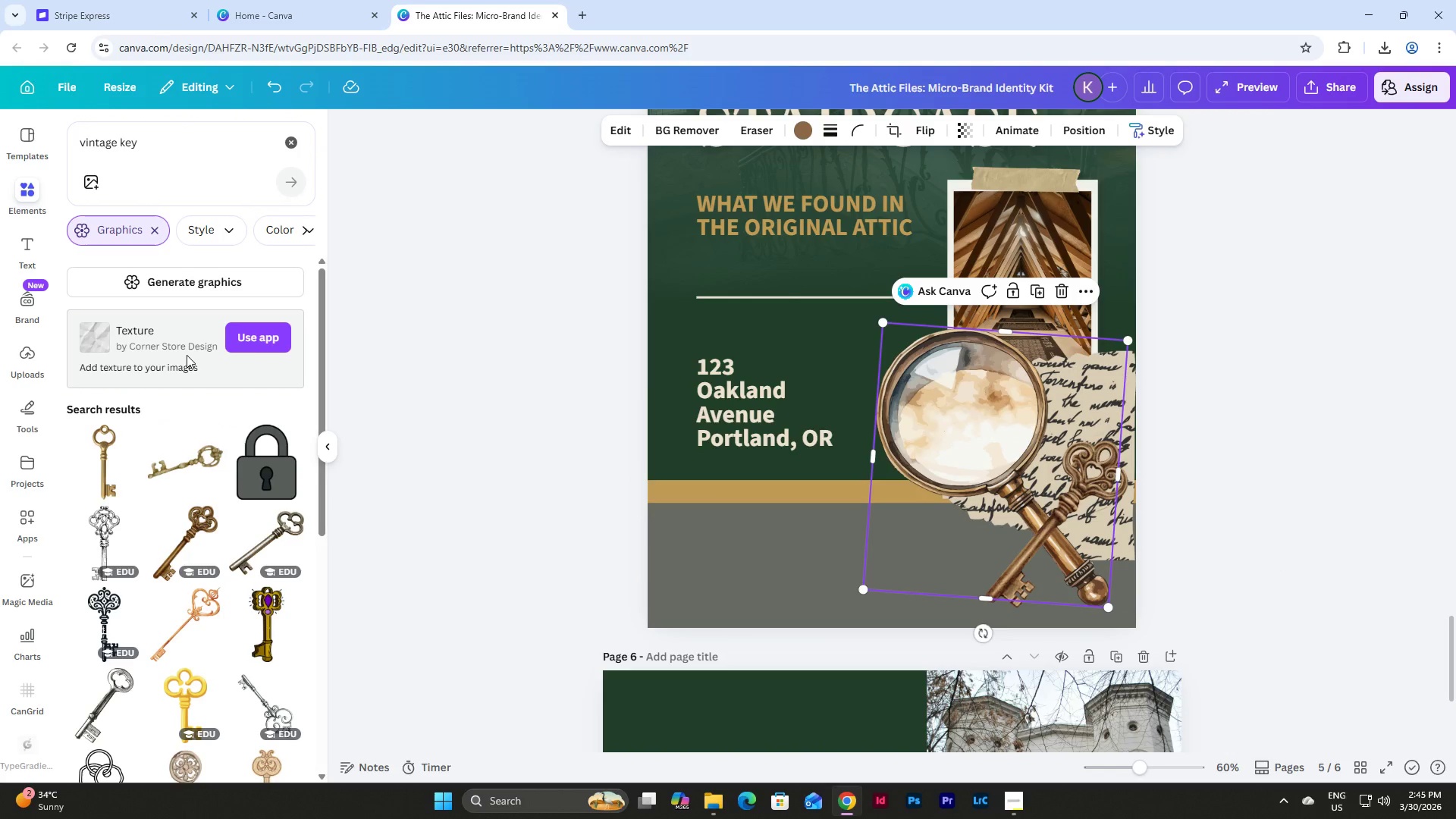 
left_click([1052, 406])
 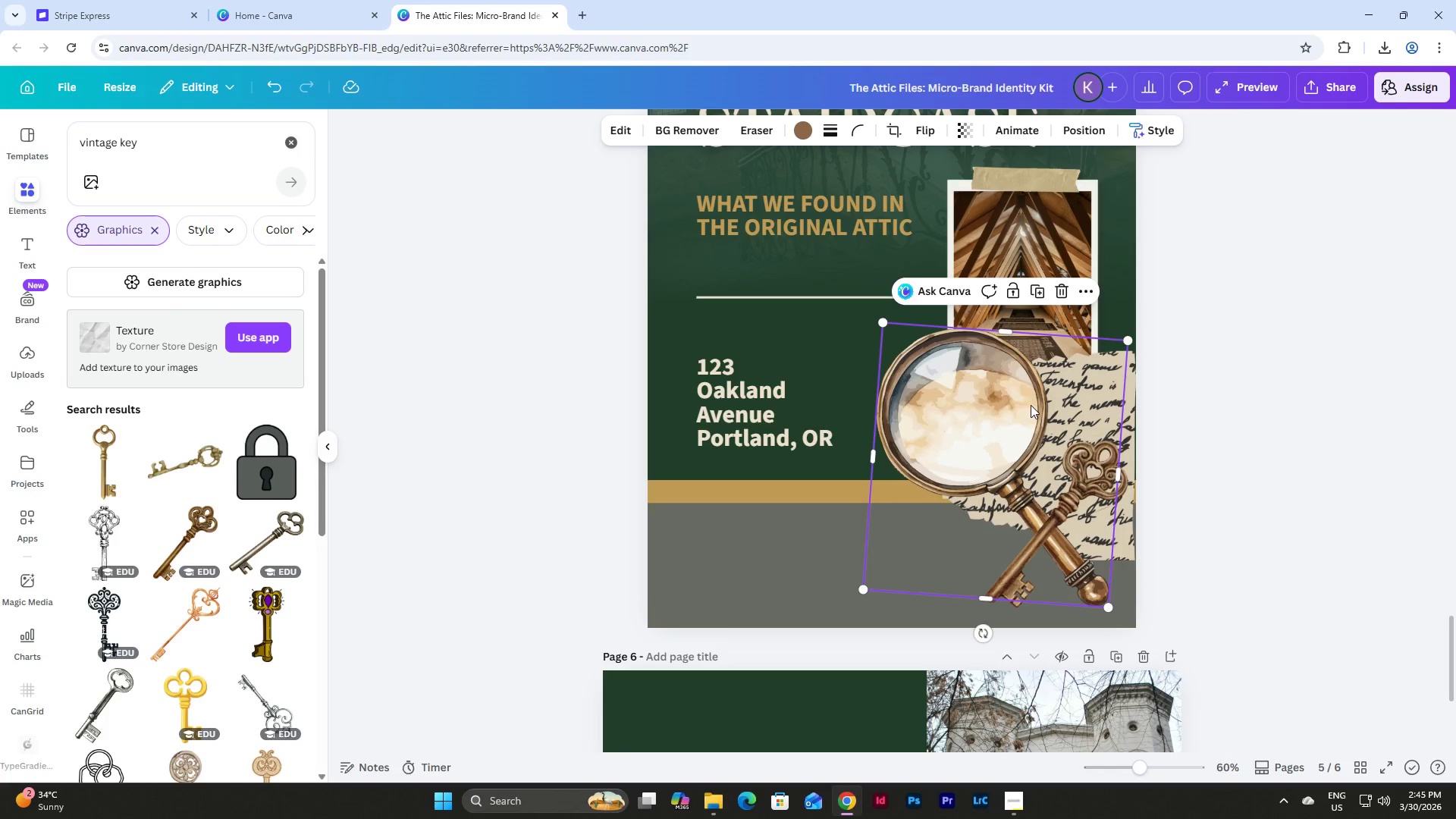 
double_click([1031, 405])
 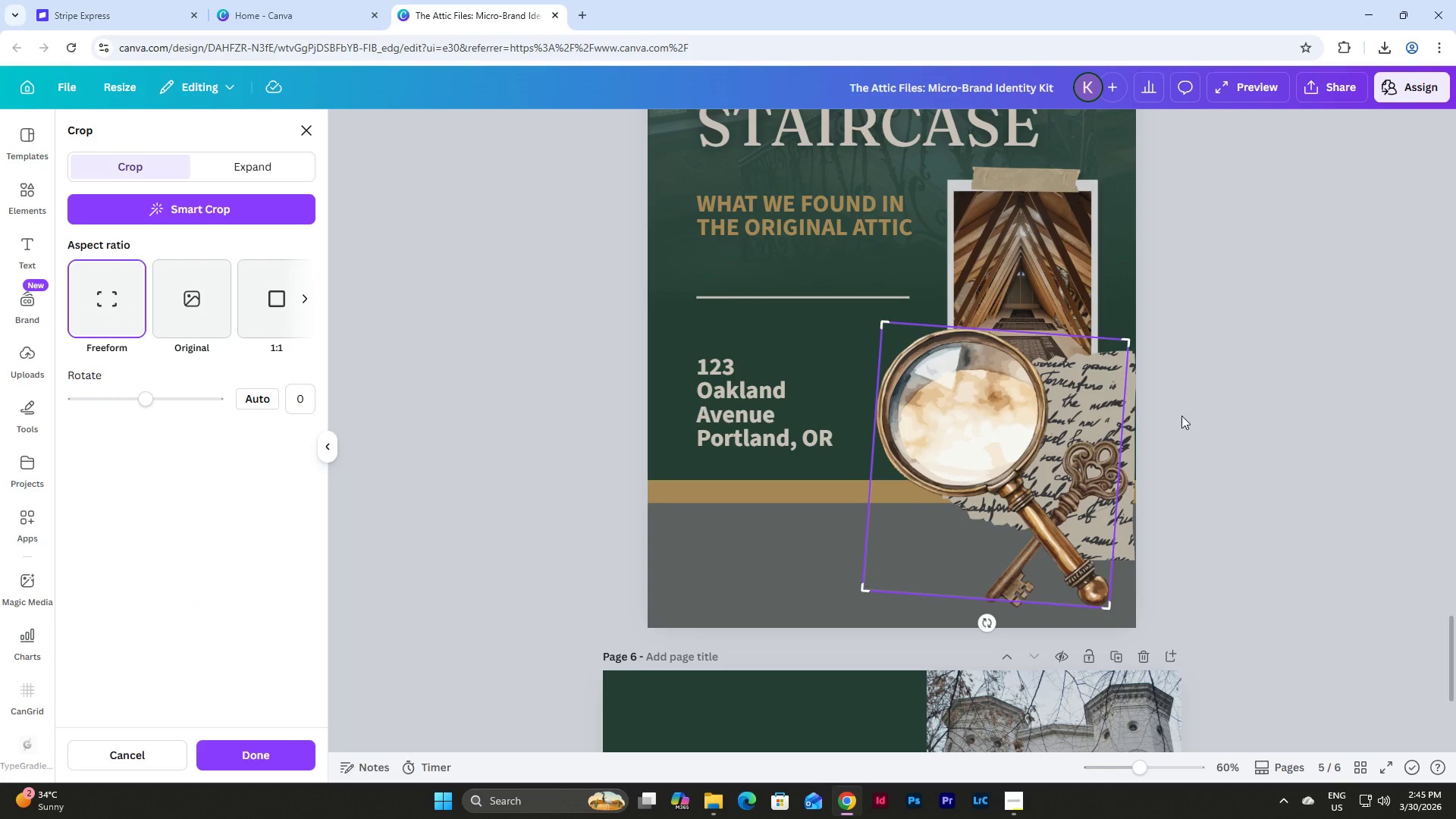 
left_click([1236, 415])
 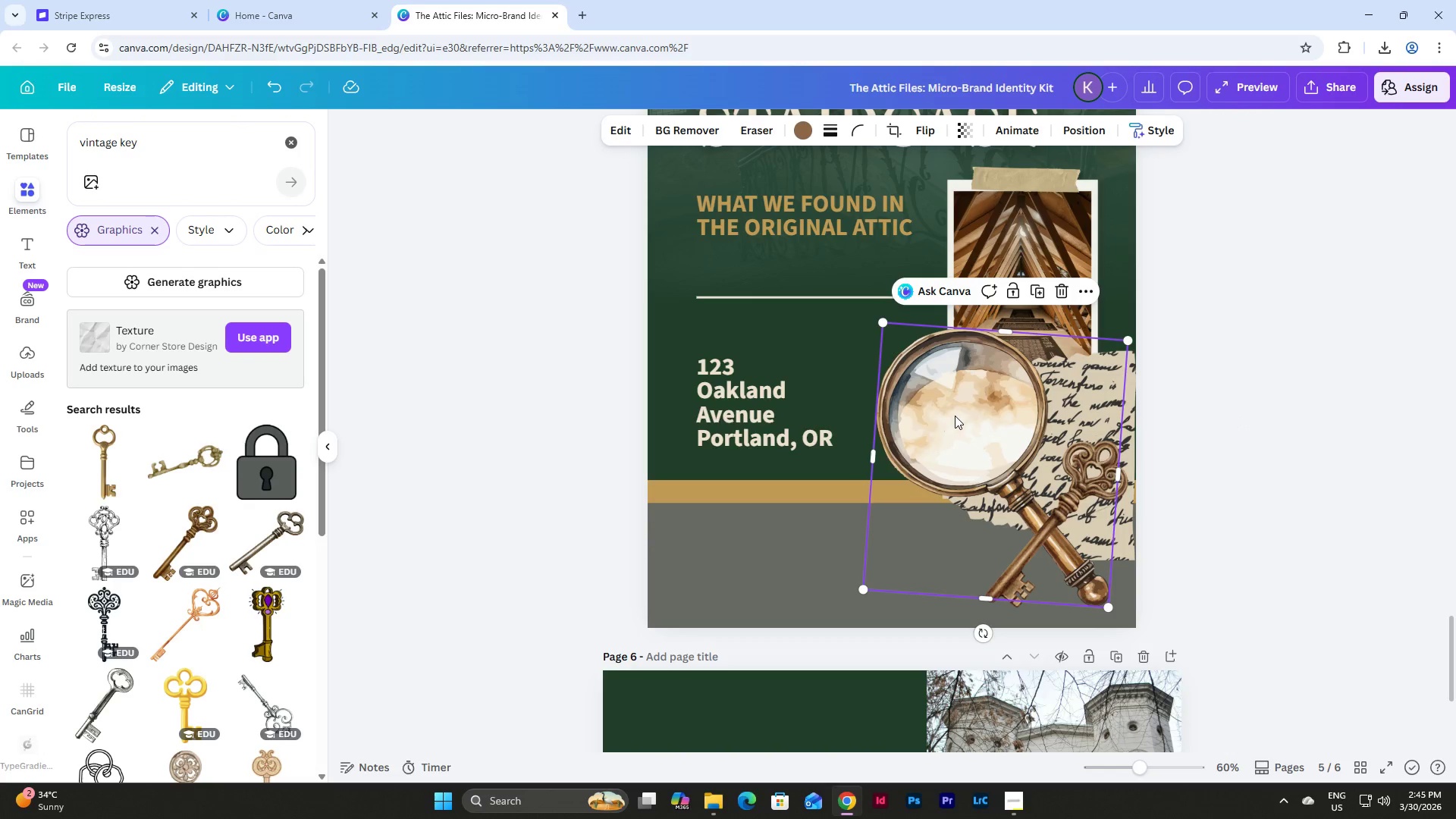 
left_click([955, 416])
 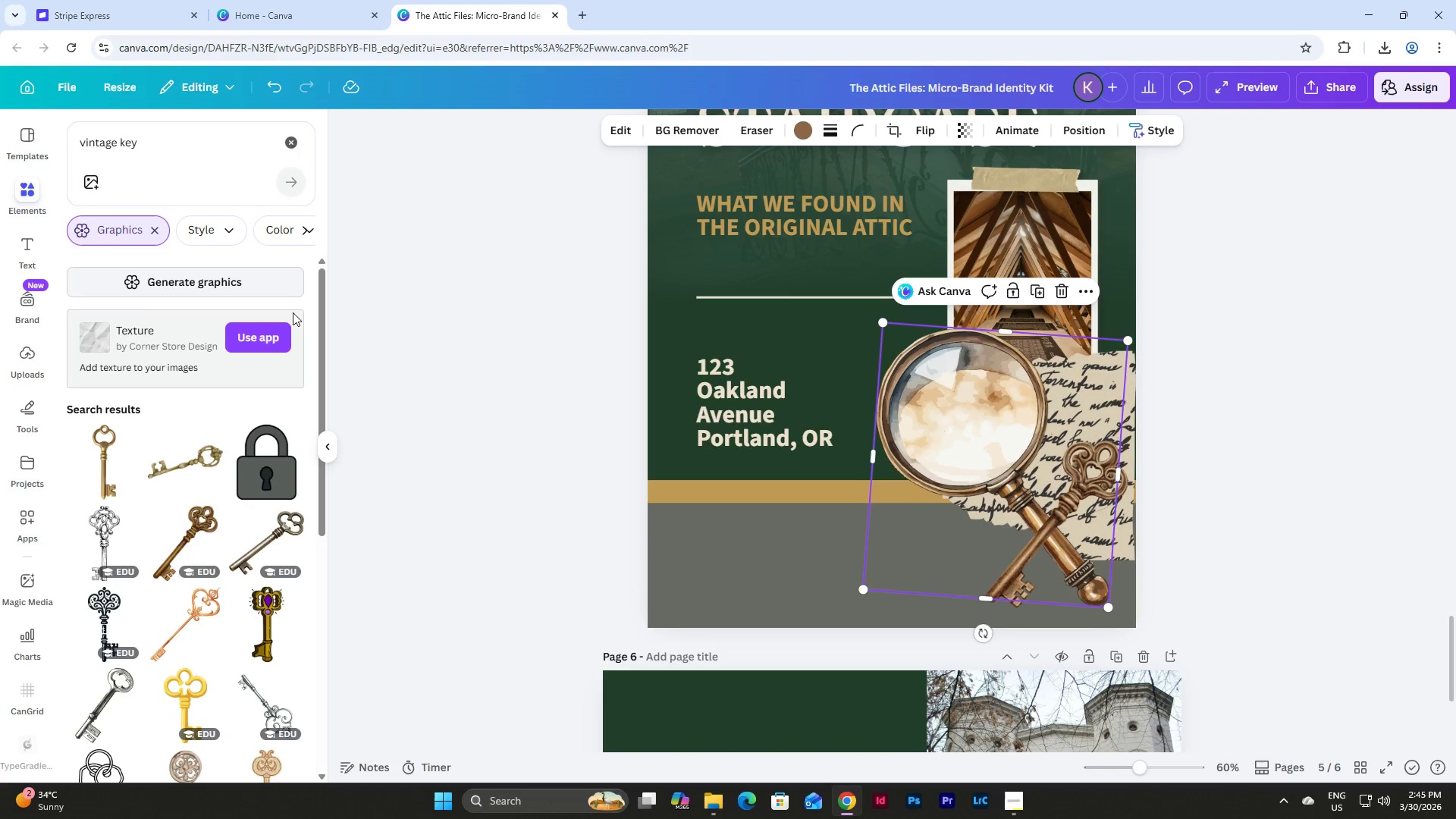 
scroll: coordinate [288, 325], scroll_direction: down, amount: 4.0
 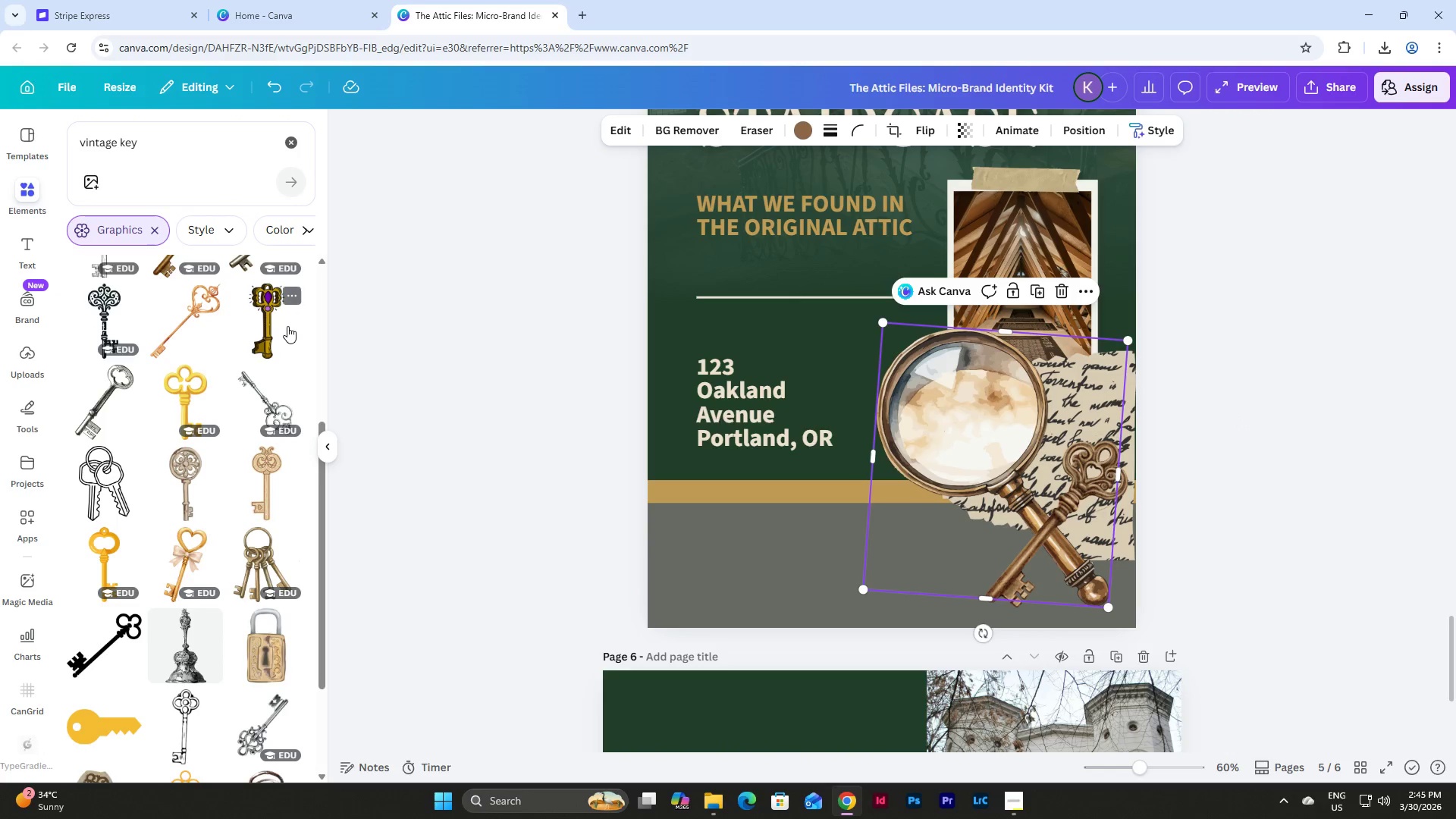 
left_click([288, 147])
 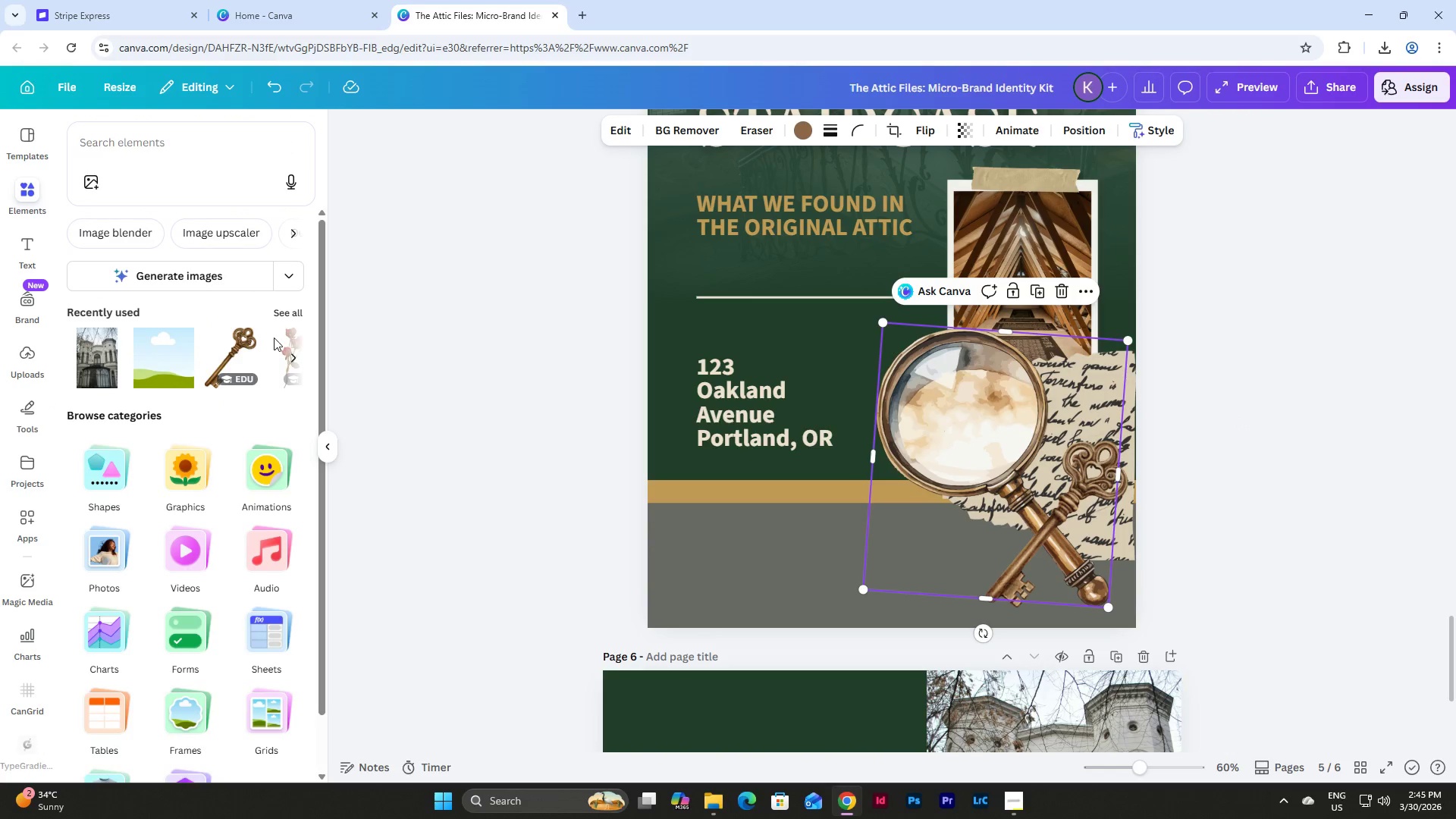 
scroll: coordinate [286, 314], scroll_direction: up, amount: 10.0
 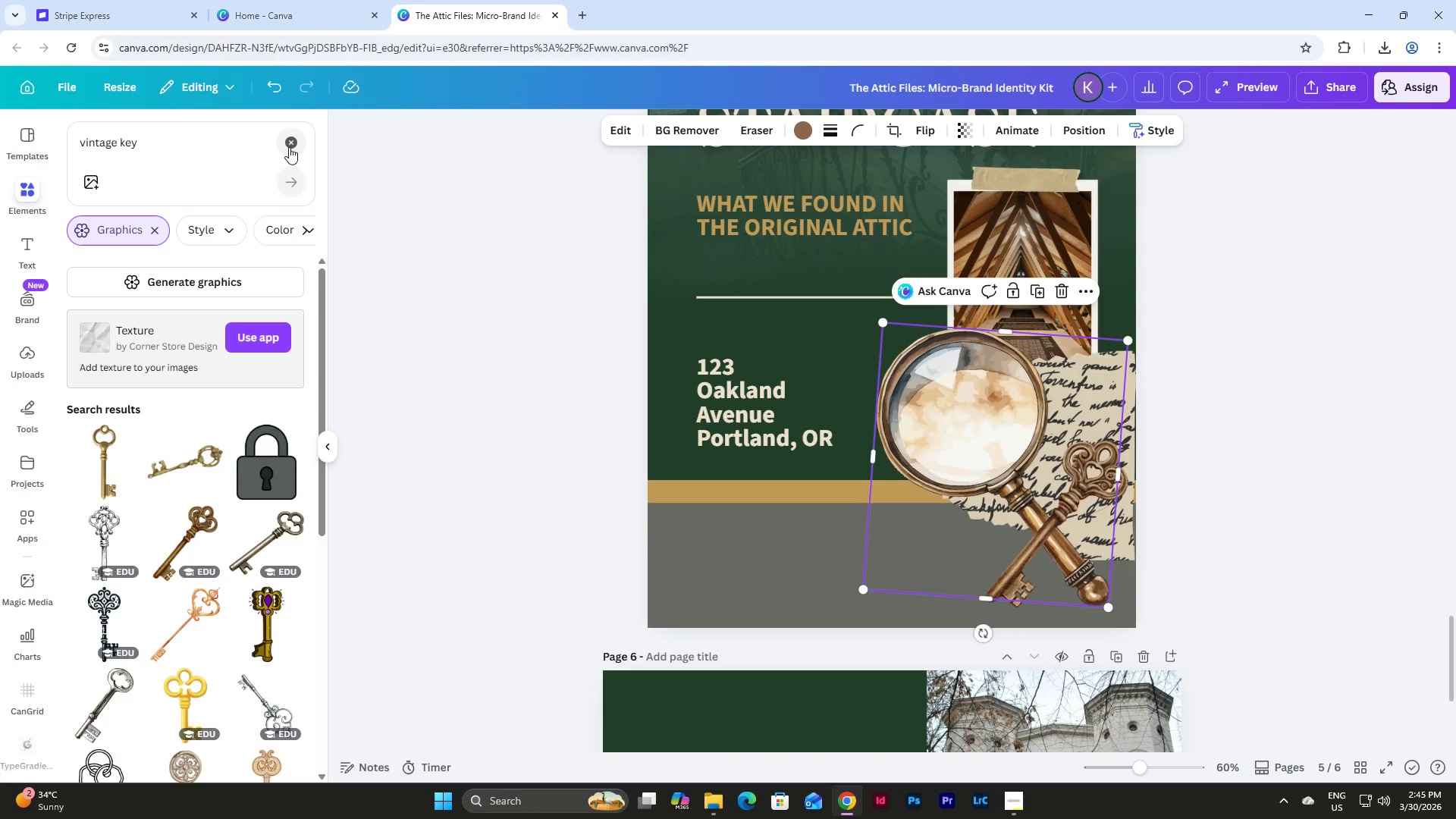 
left_click([283, 310])
 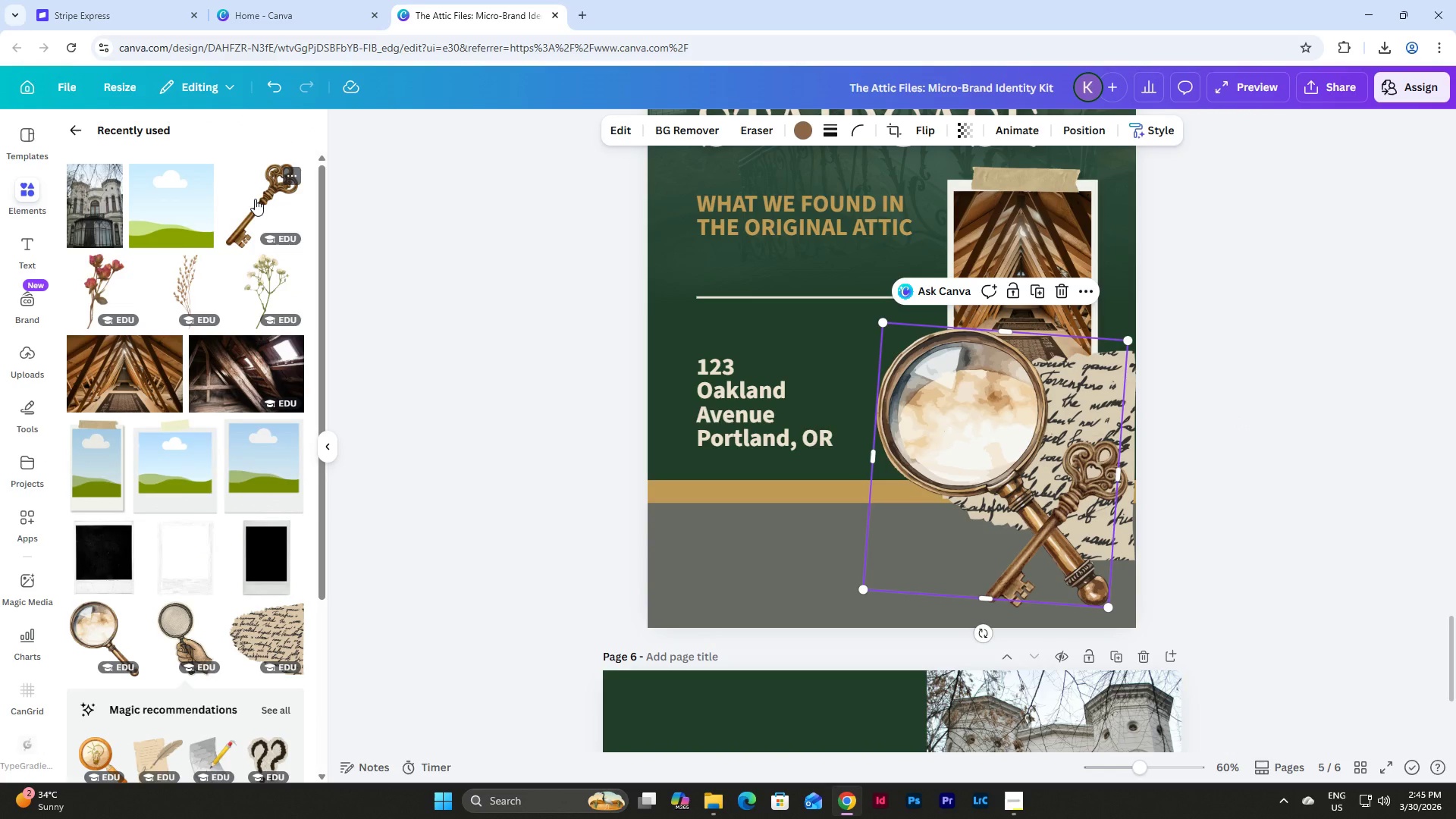 
scroll: coordinate [255, 199], scroll_direction: down, amount: 1.0
 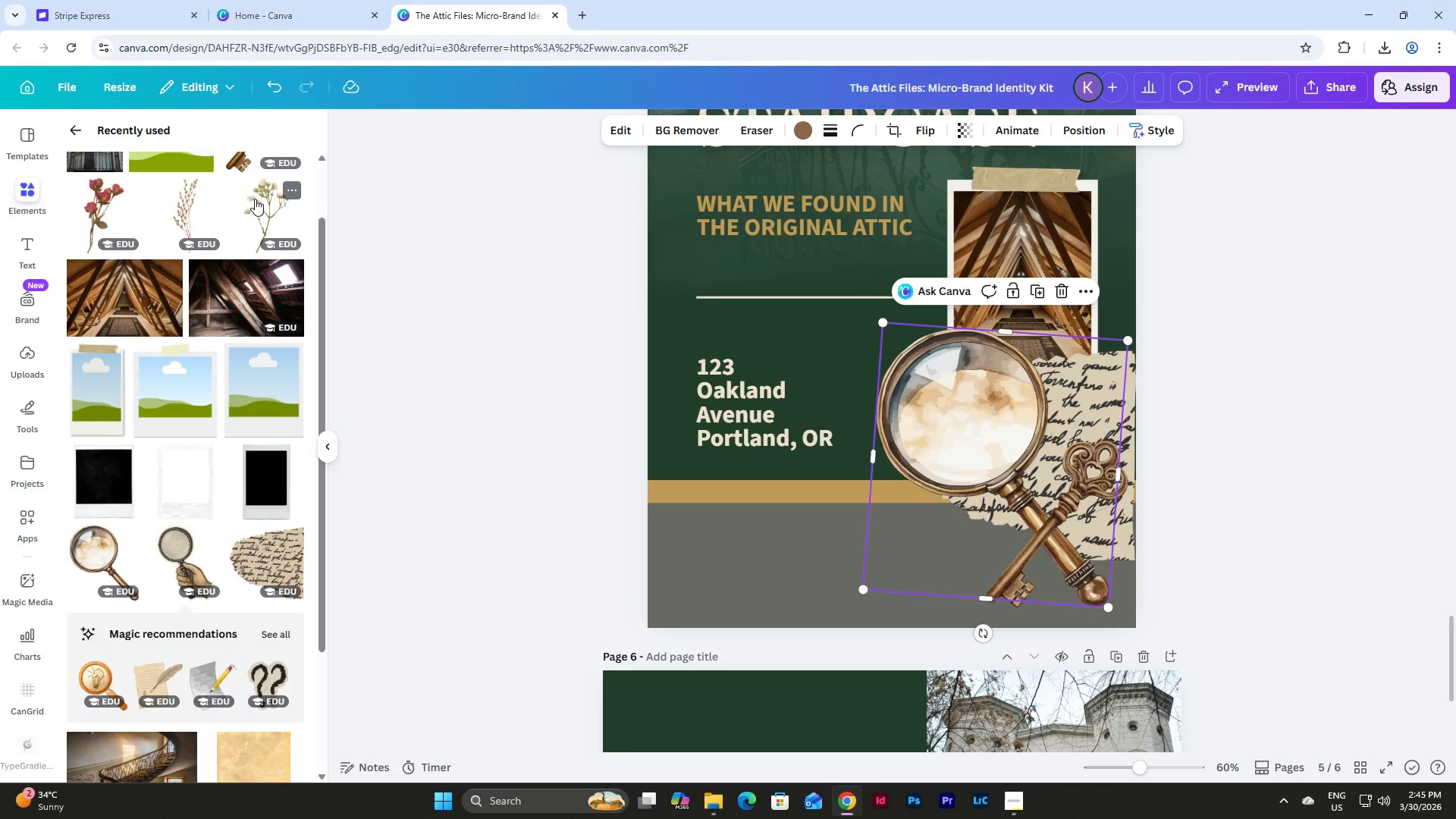 
scroll: coordinate [255, 199], scroll_direction: up, amount: 7.0
 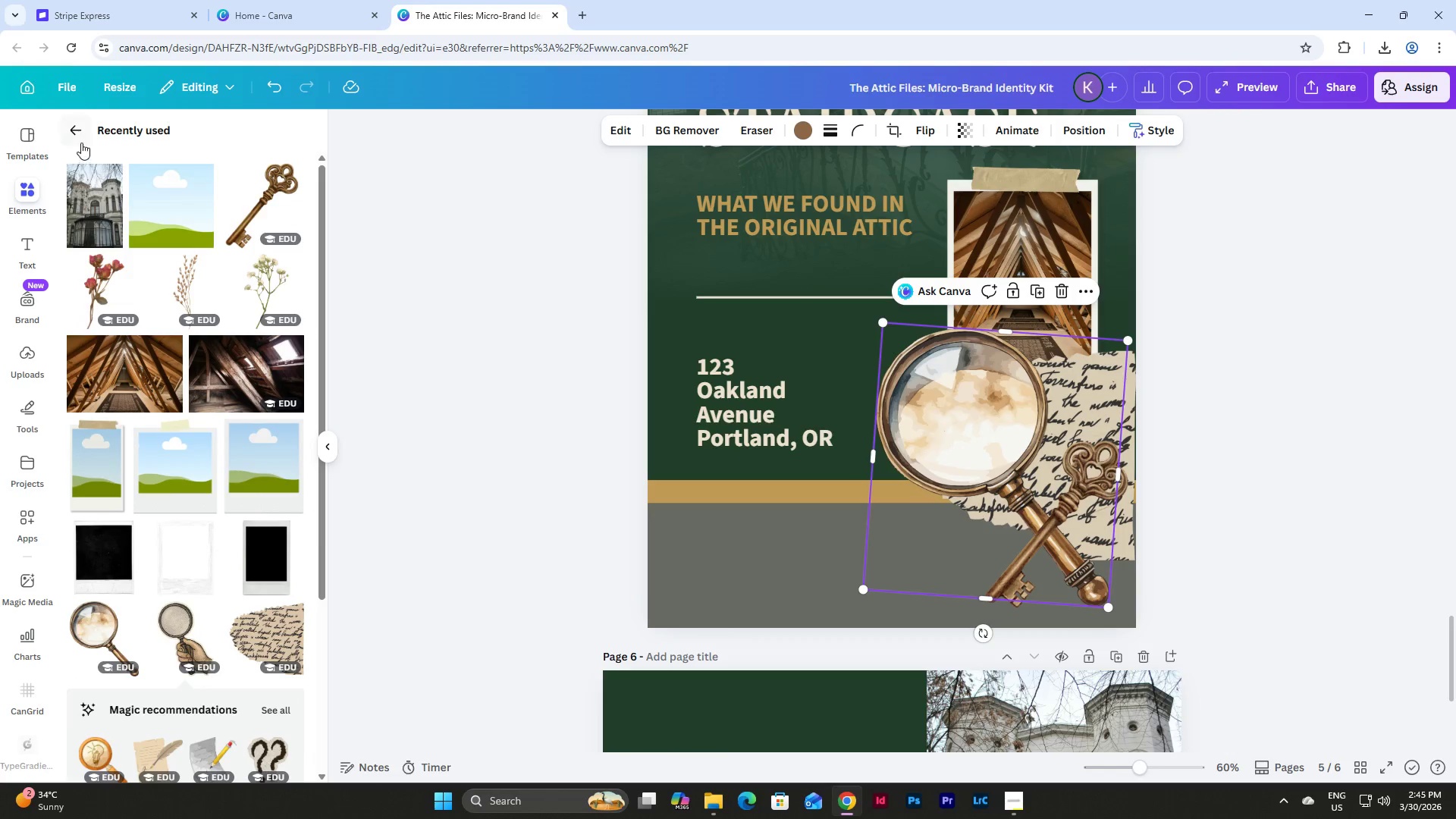 
left_click([81, 142])
 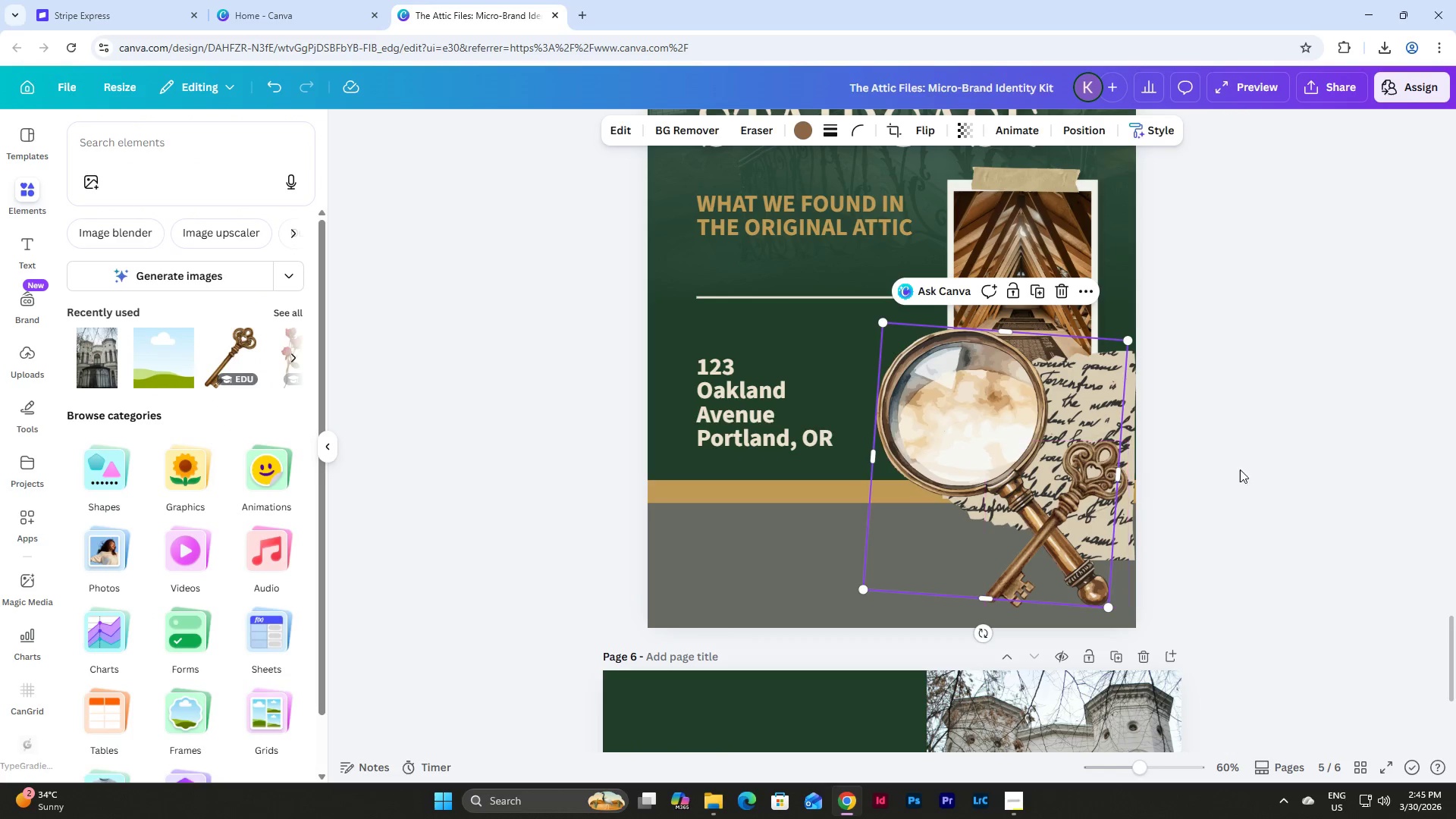 
left_click([1248, 457])
 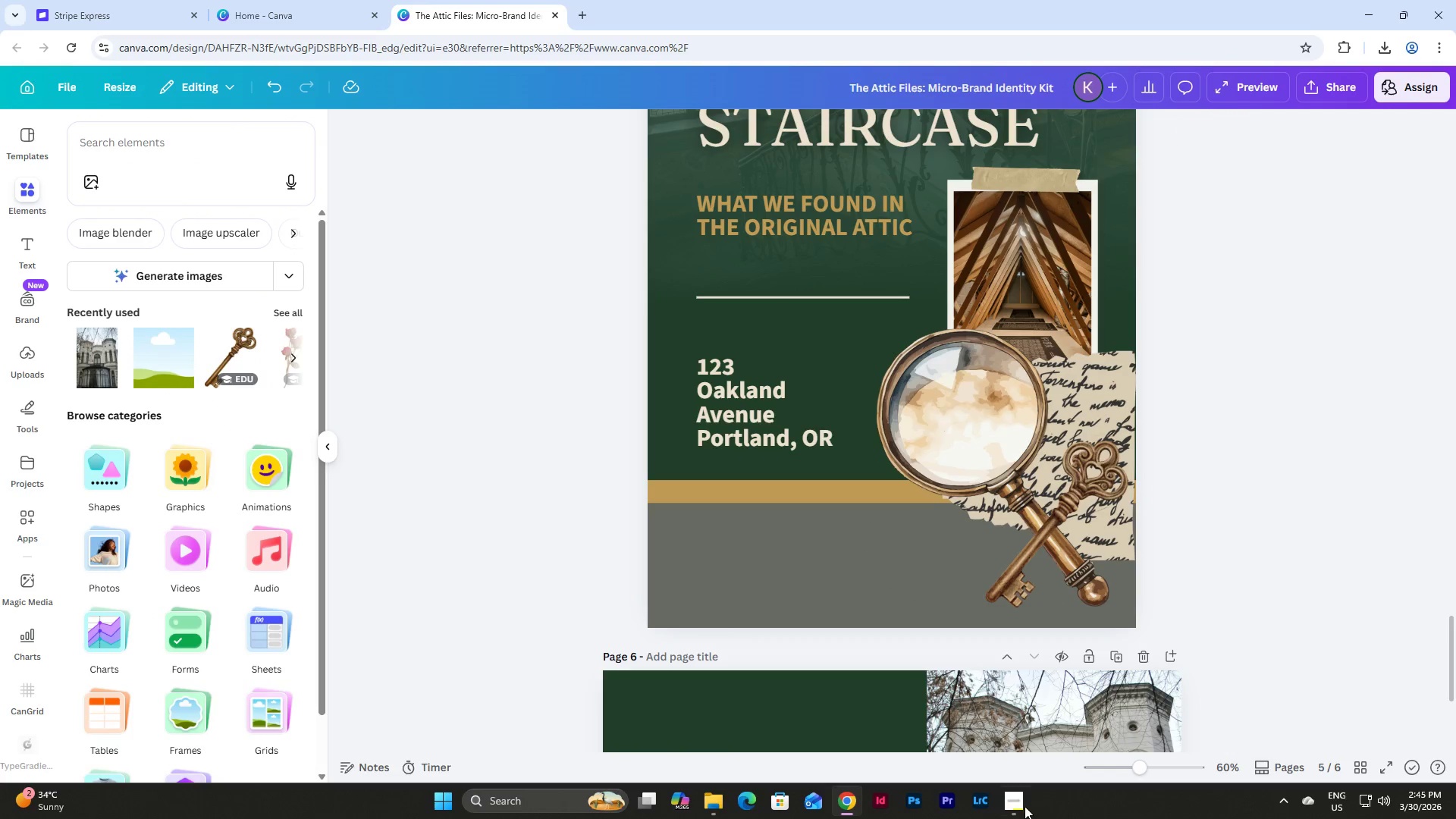 
left_click([1012, 802])